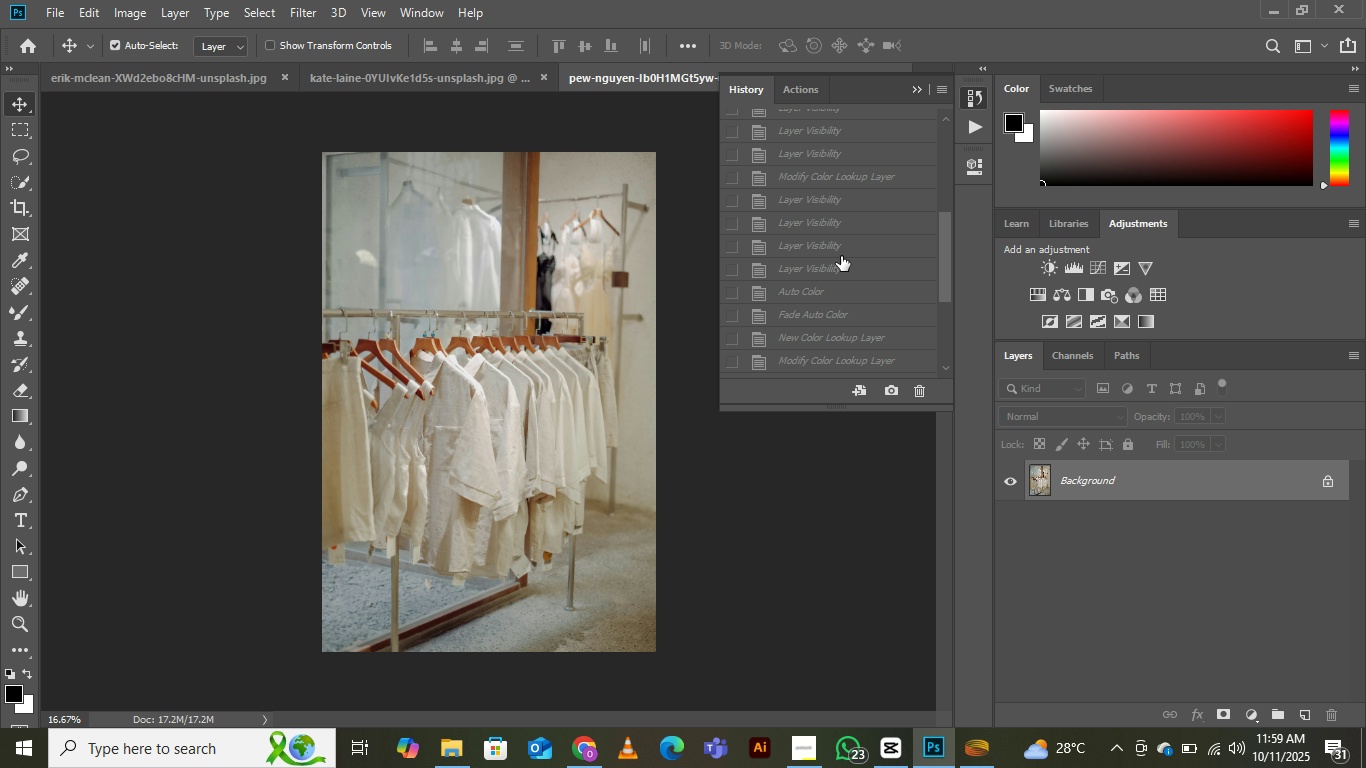 
scroll: coordinate [823, 318], scroll_direction: down, amount: 23.0
 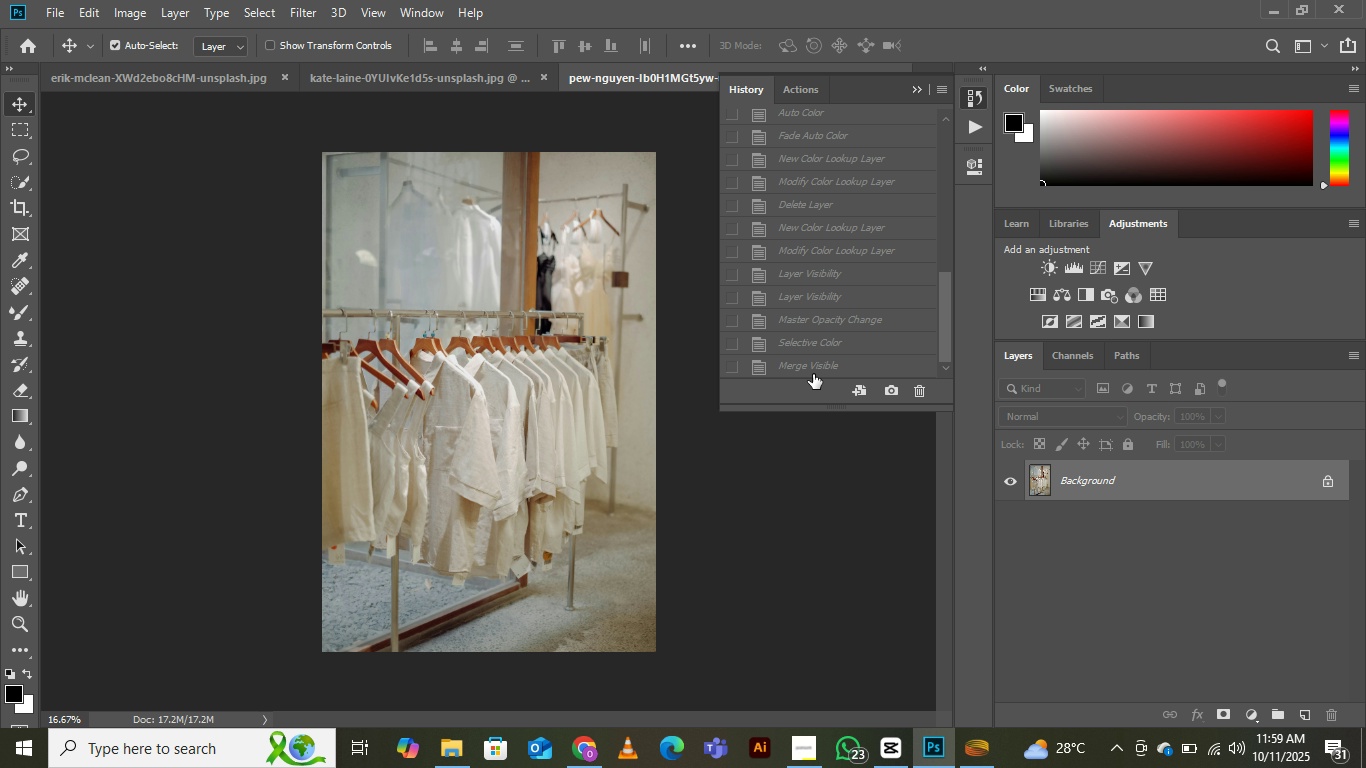 
left_click([813, 374])
 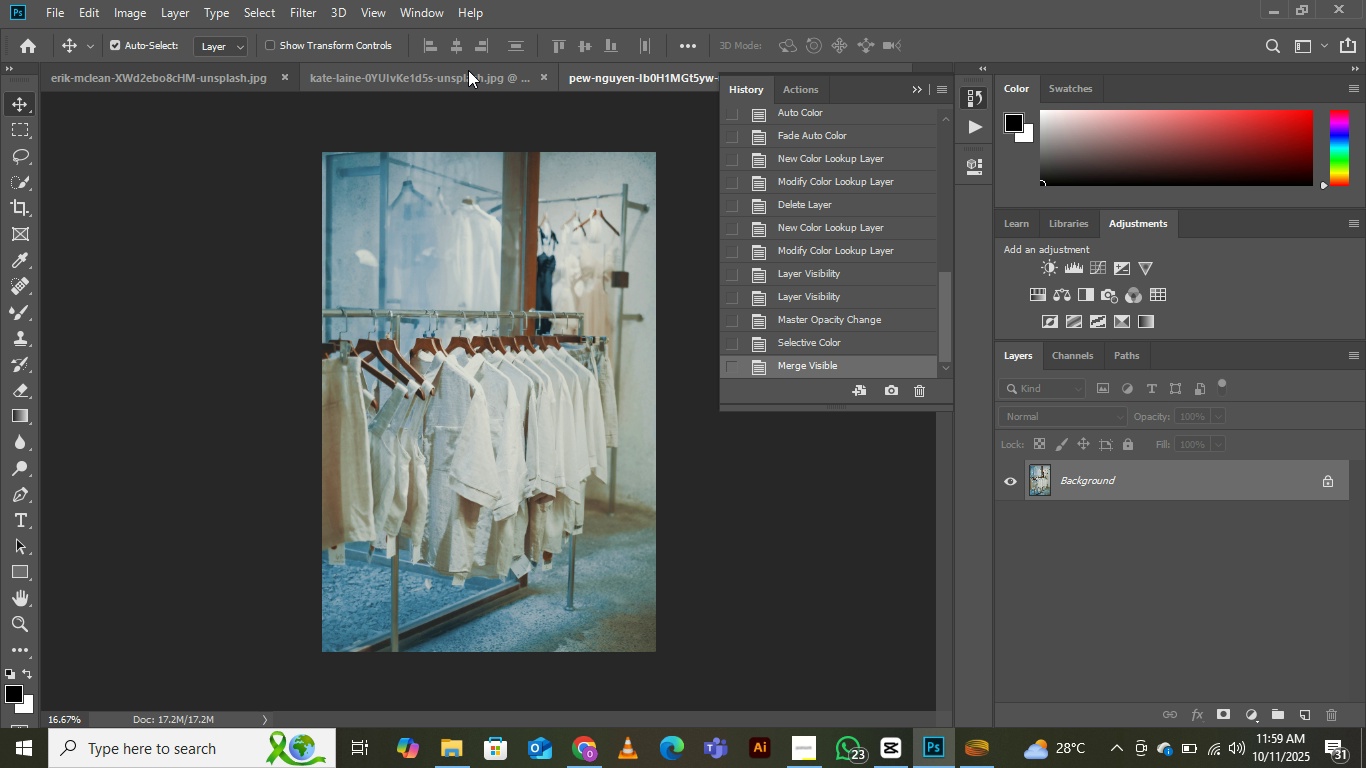 
left_click([466, 70])
 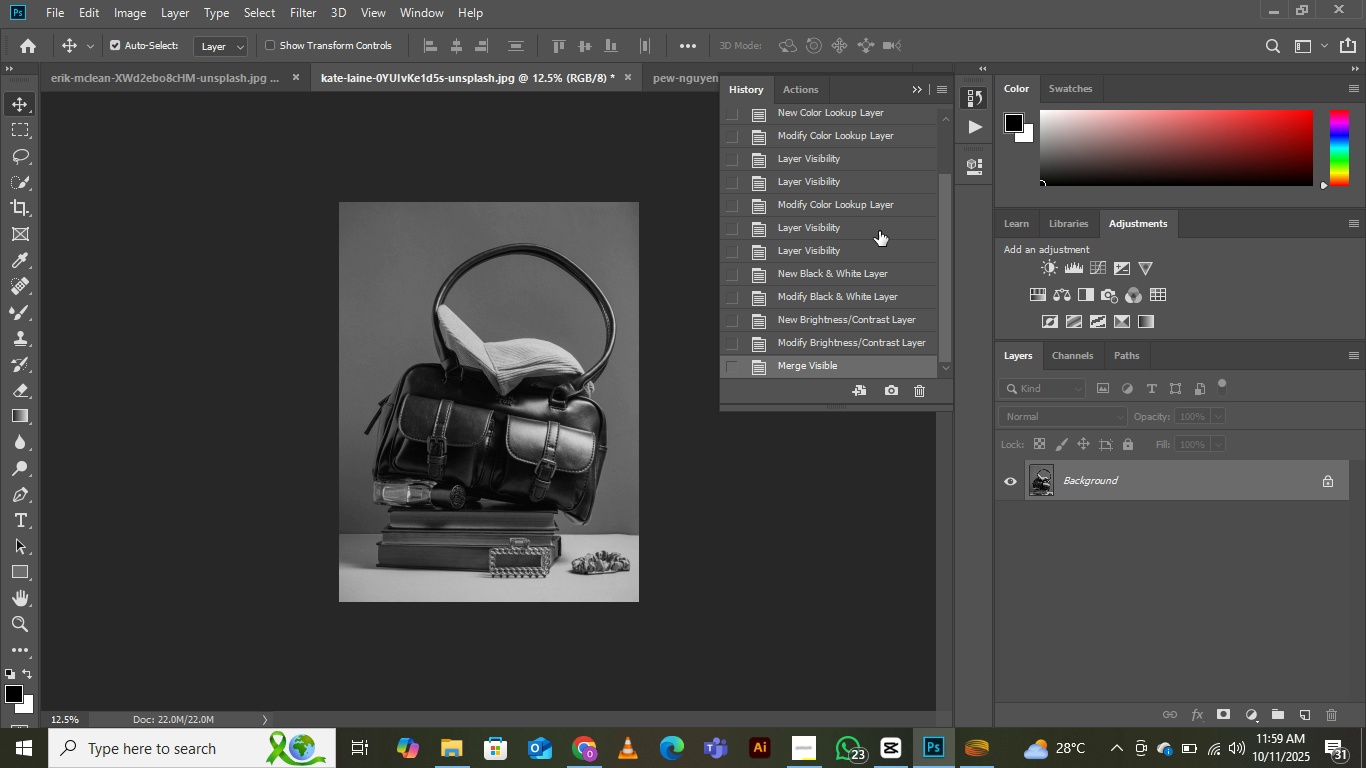 
scroll: coordinate [848, 92], scroll_direction: up, amount: 23.0
 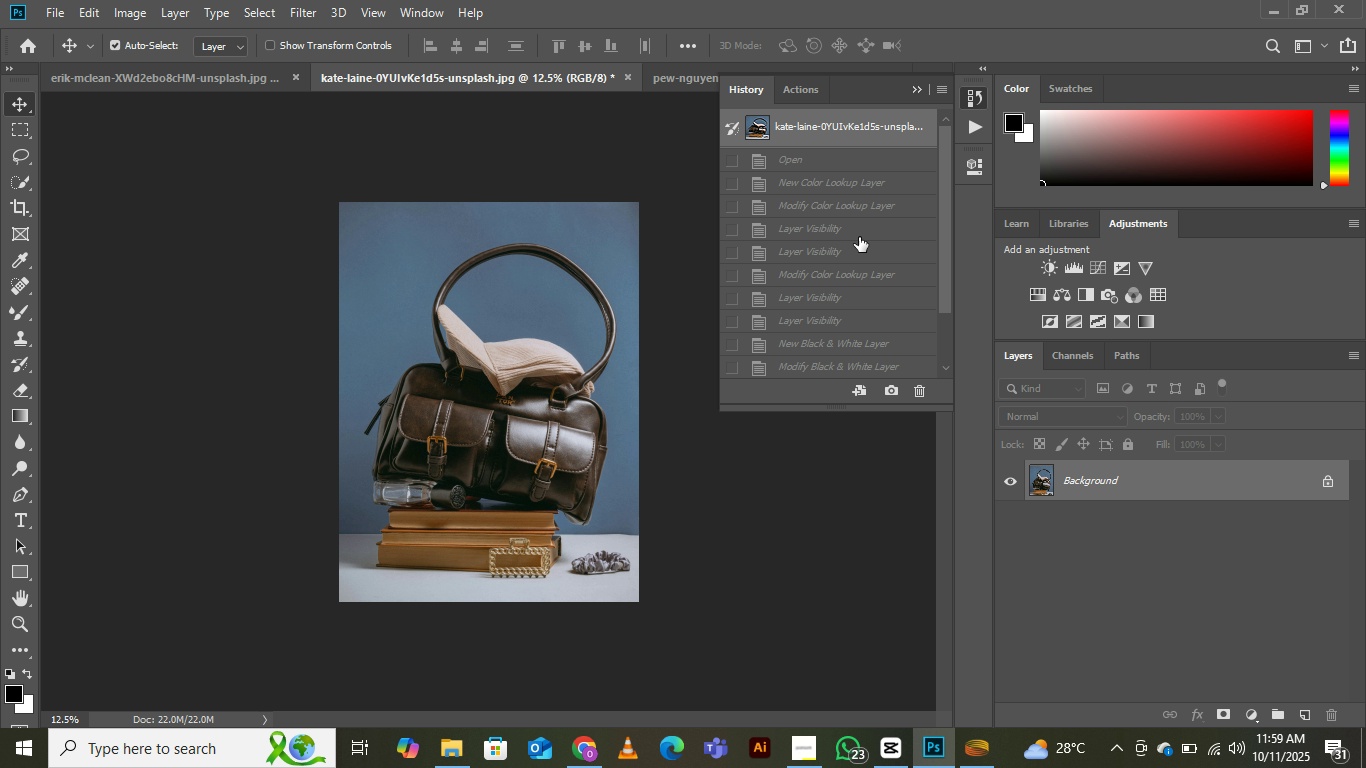 
middle_click([854, 220])
 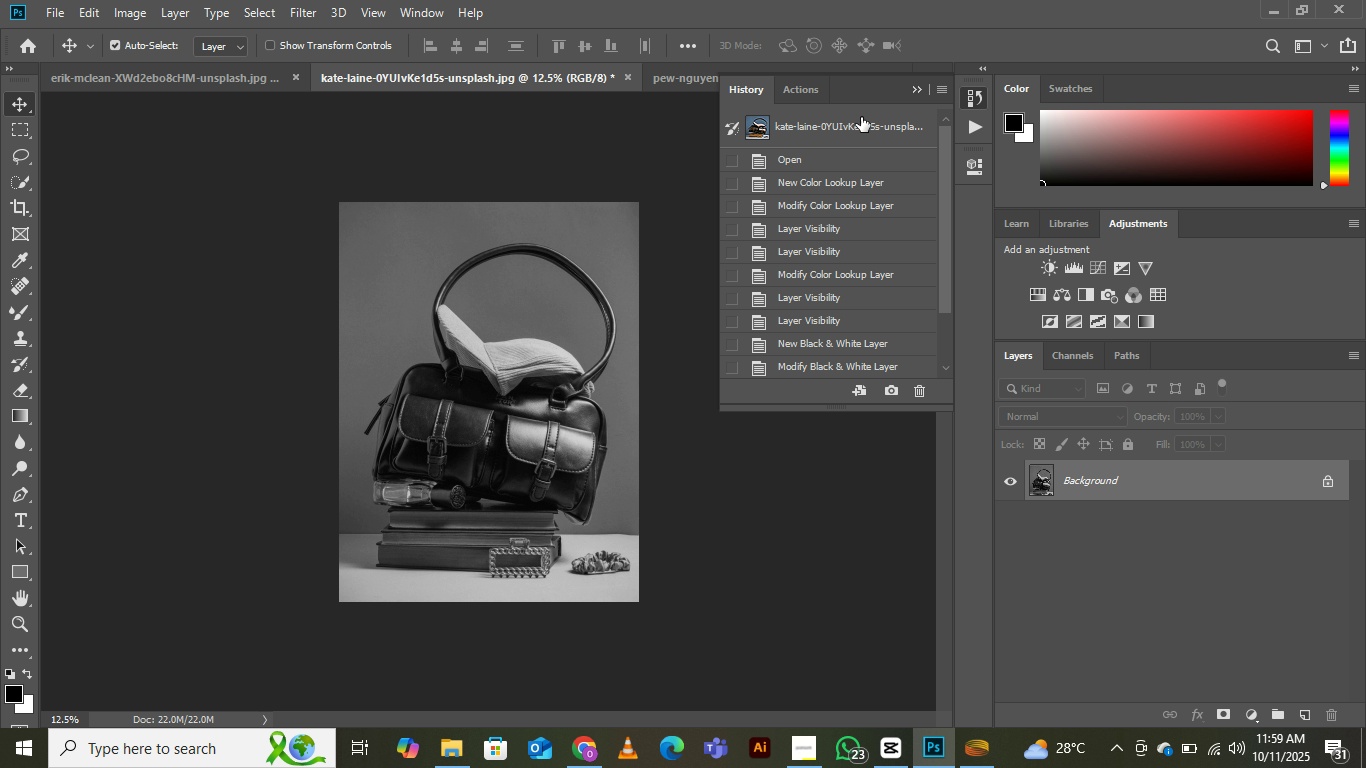 
left_click([861, 117])
 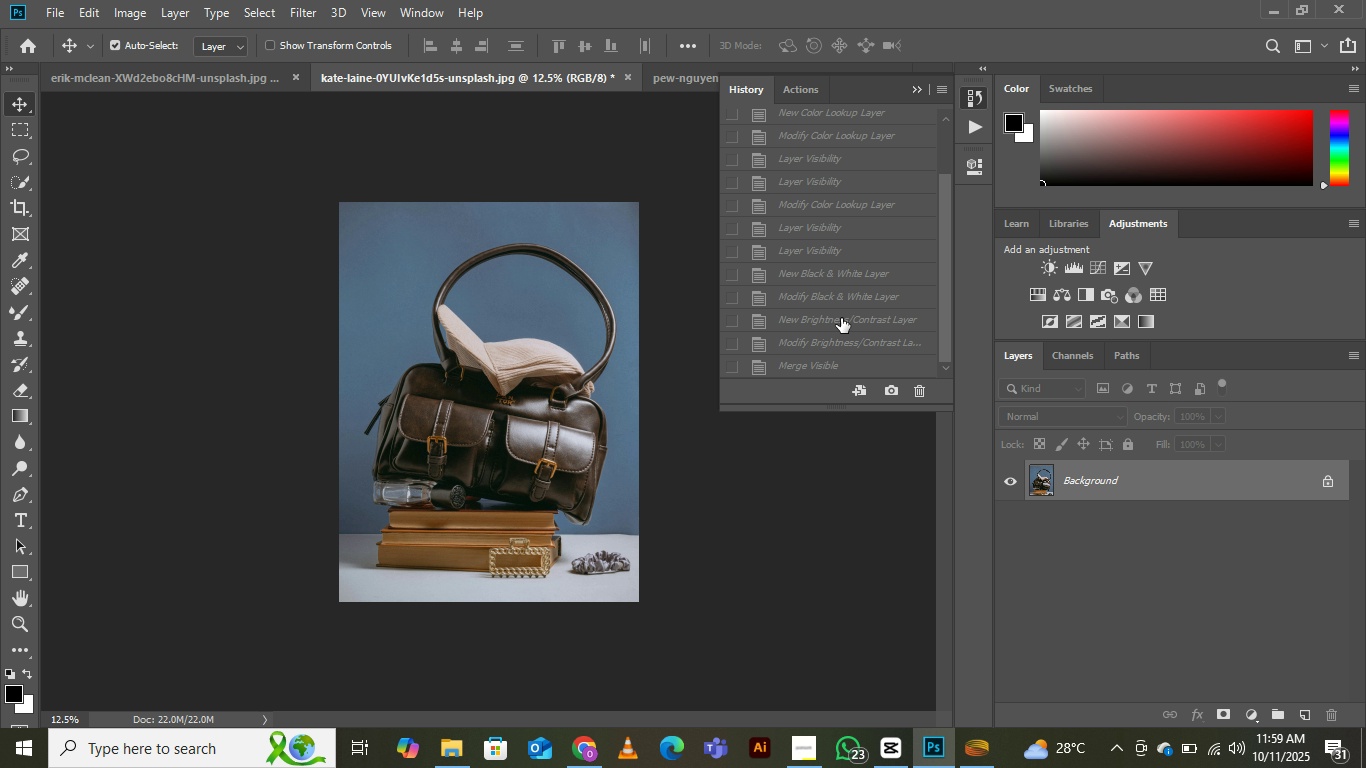 
scroll: coordinate [842, 329], scroll_direction: down, amount: 18.0
 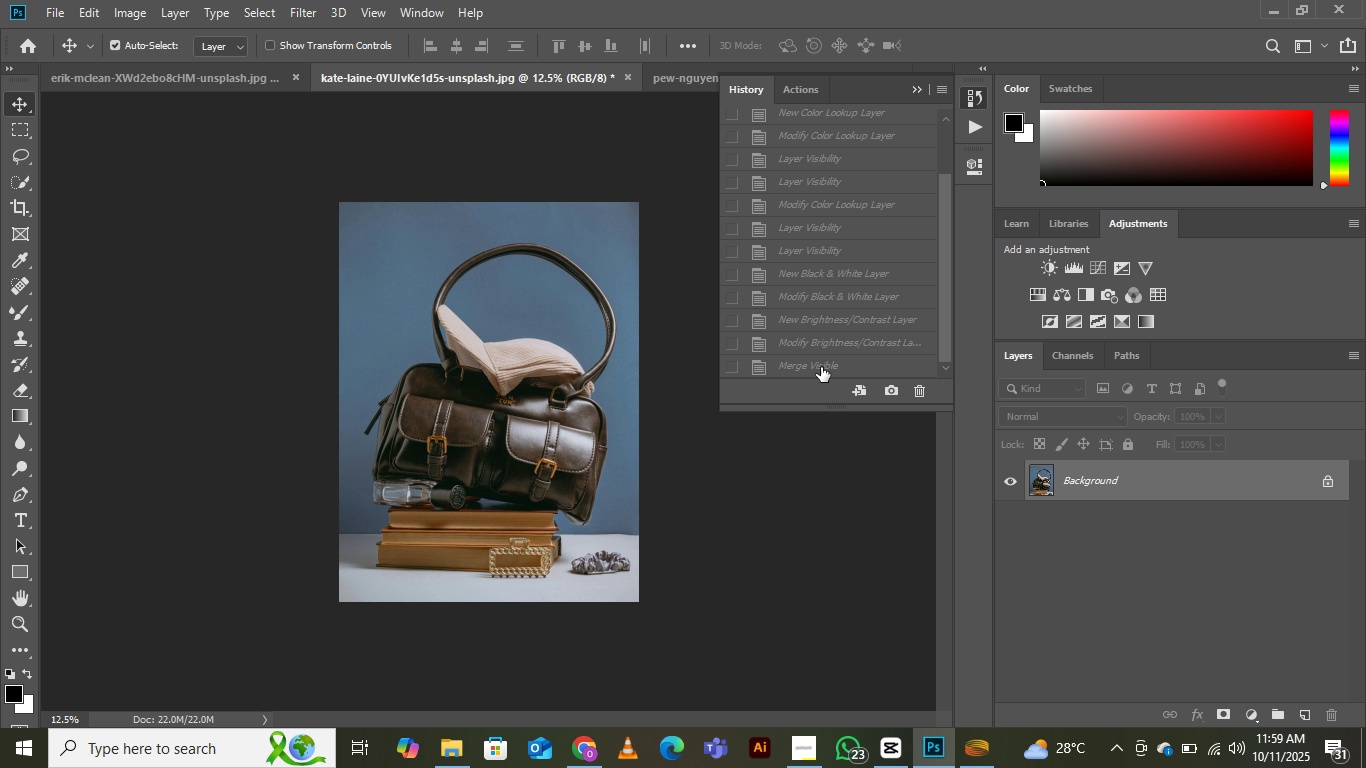 
left_click([821, 367])
 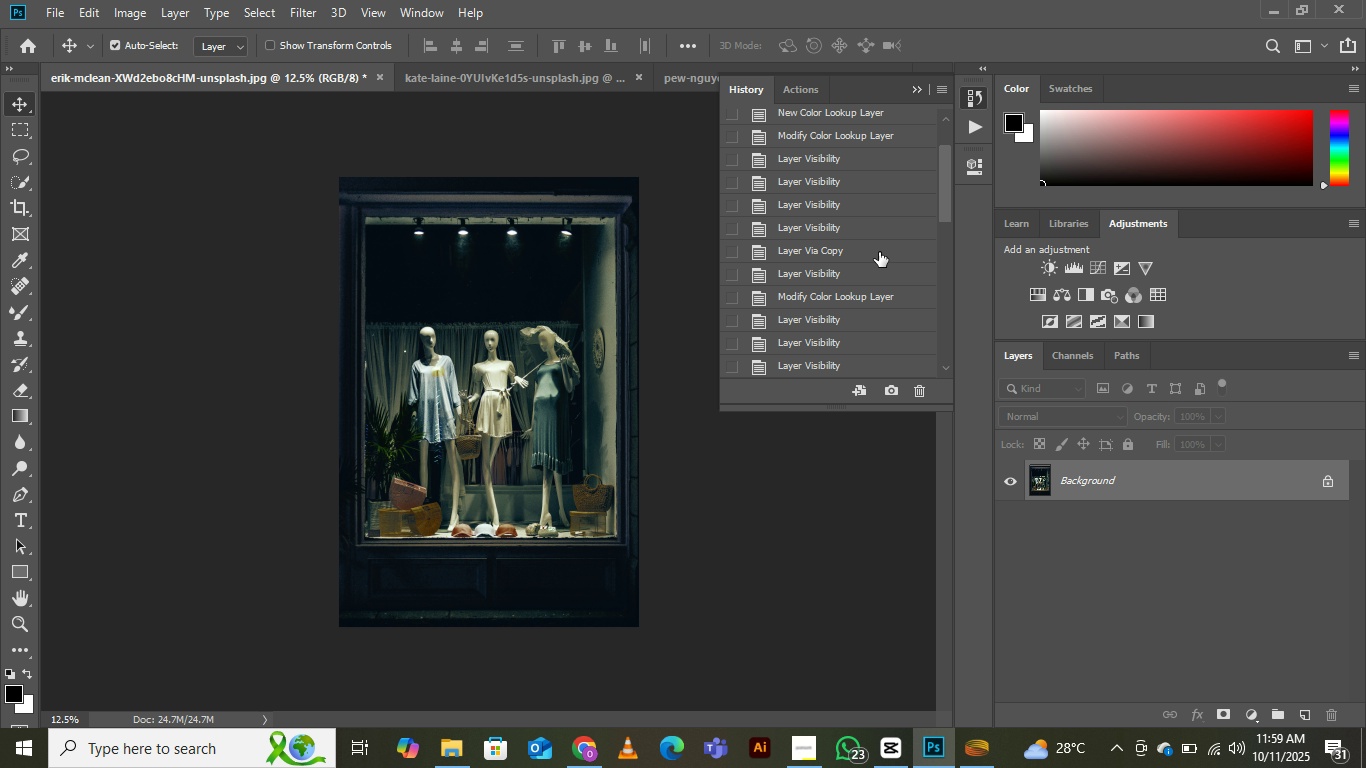 
scroll: coordinate [804, 326], scroll_direction: down, amount: 23.0
 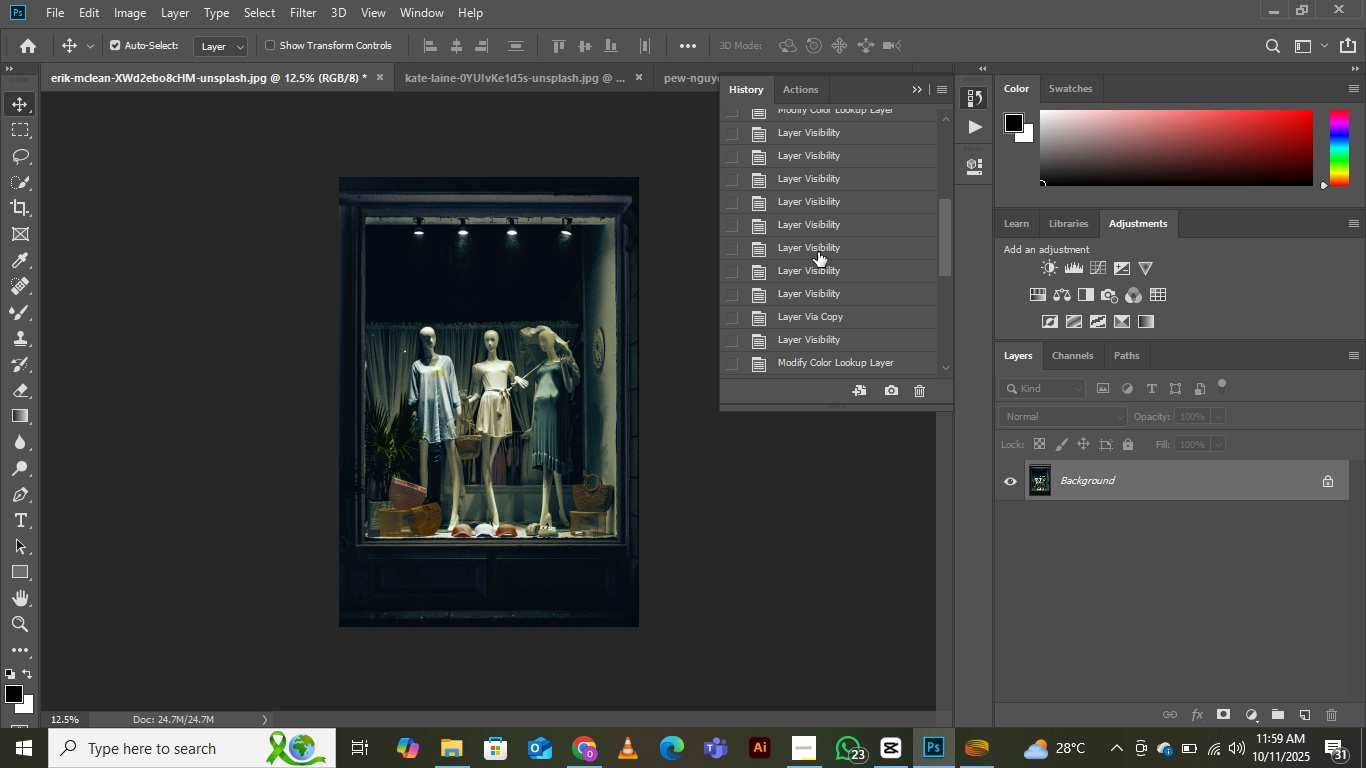 
scroll: coordinate [819, 168], scroll_direction: up, amount: 21.0
 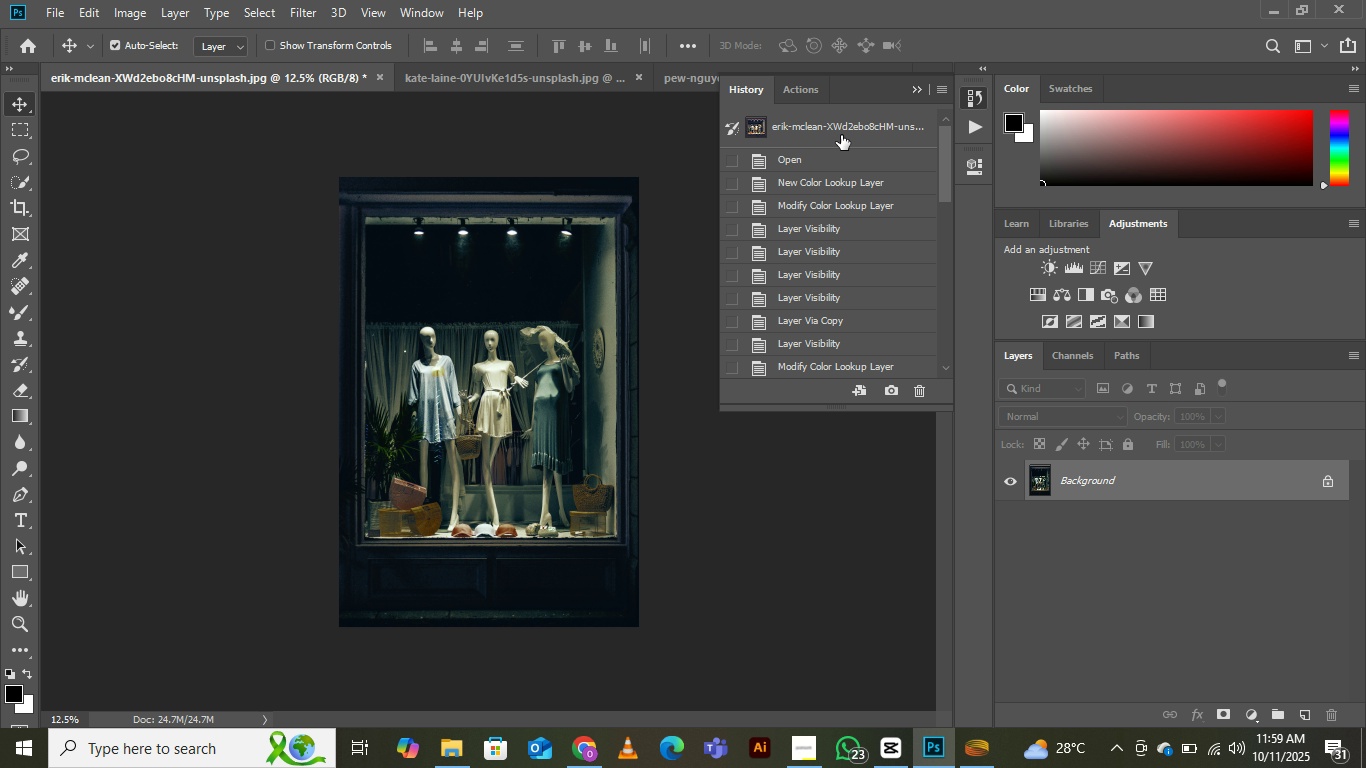 
left_click([841, 135])
 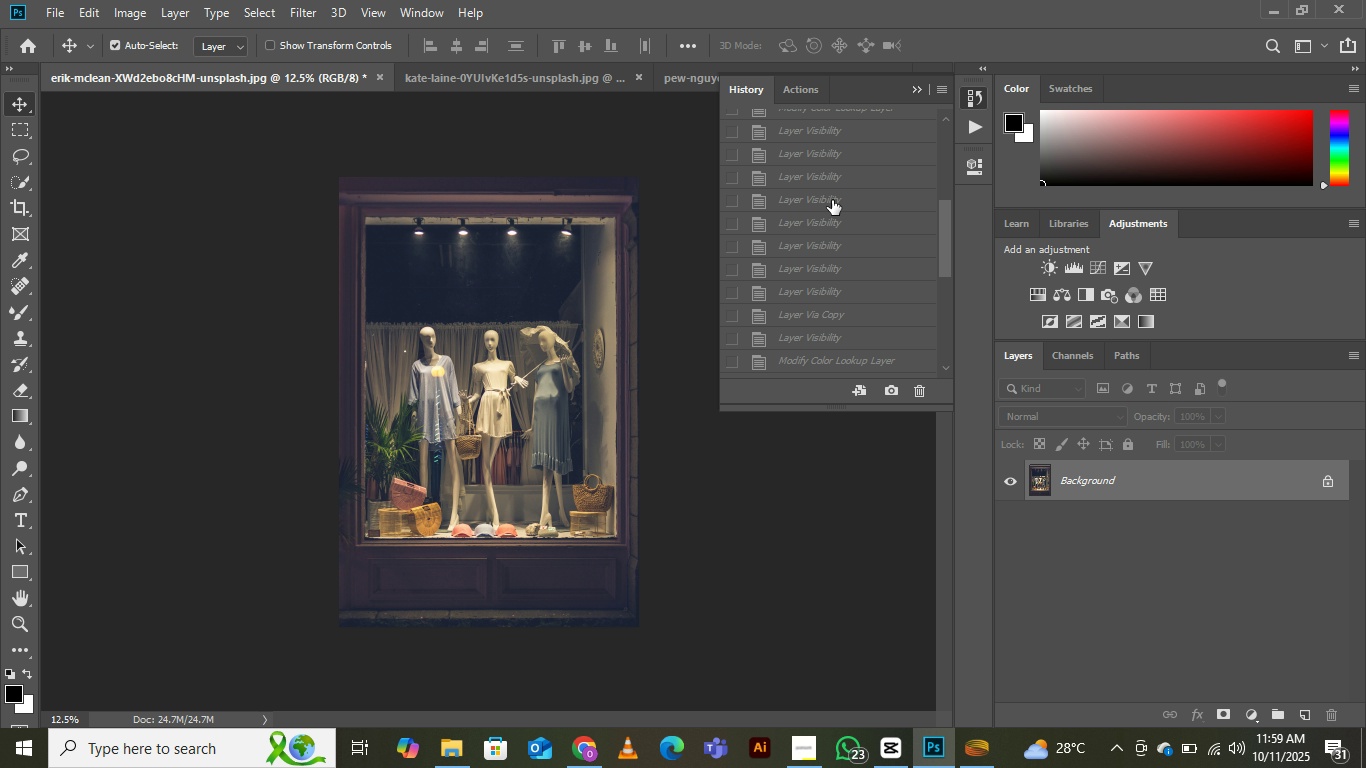 
scroll: coordinate [832, 389], scroll_direction: down, amount: 24.0
 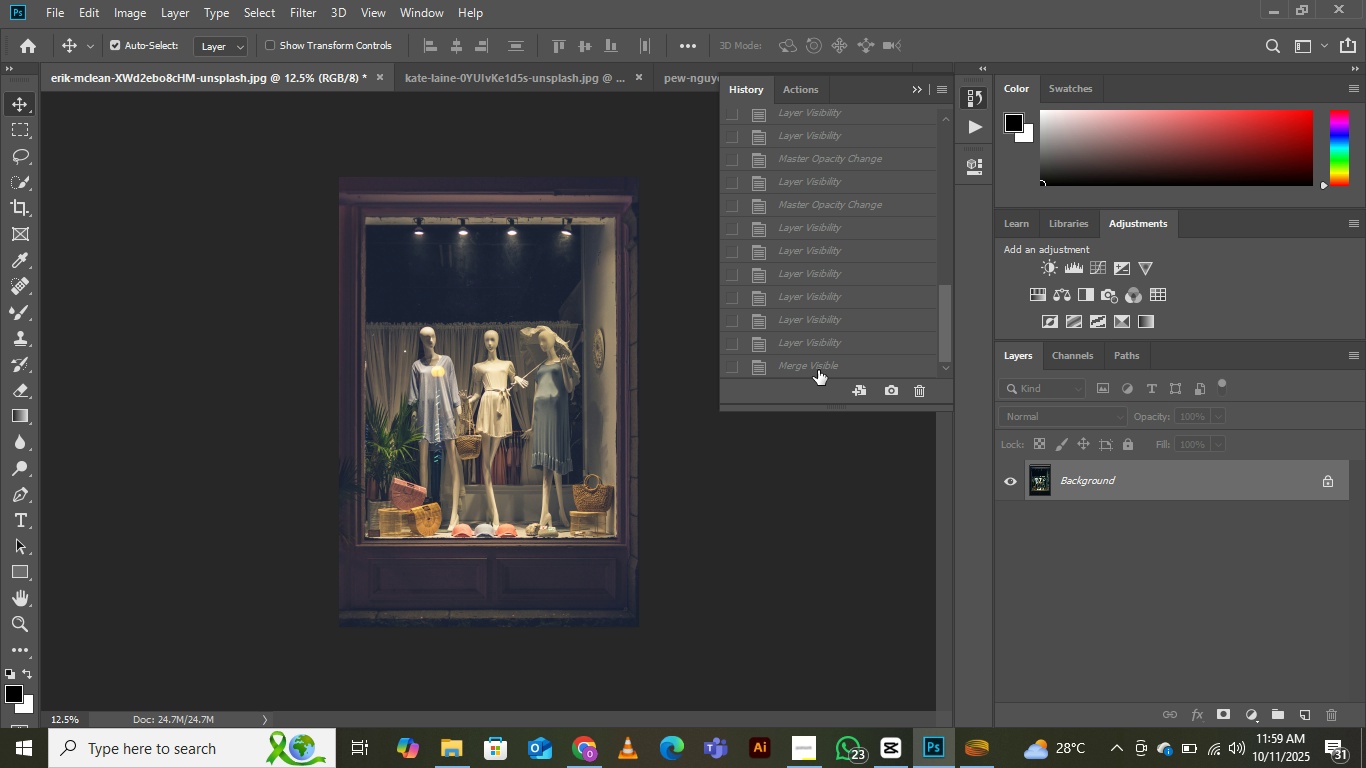 
left_click([818, 370])
 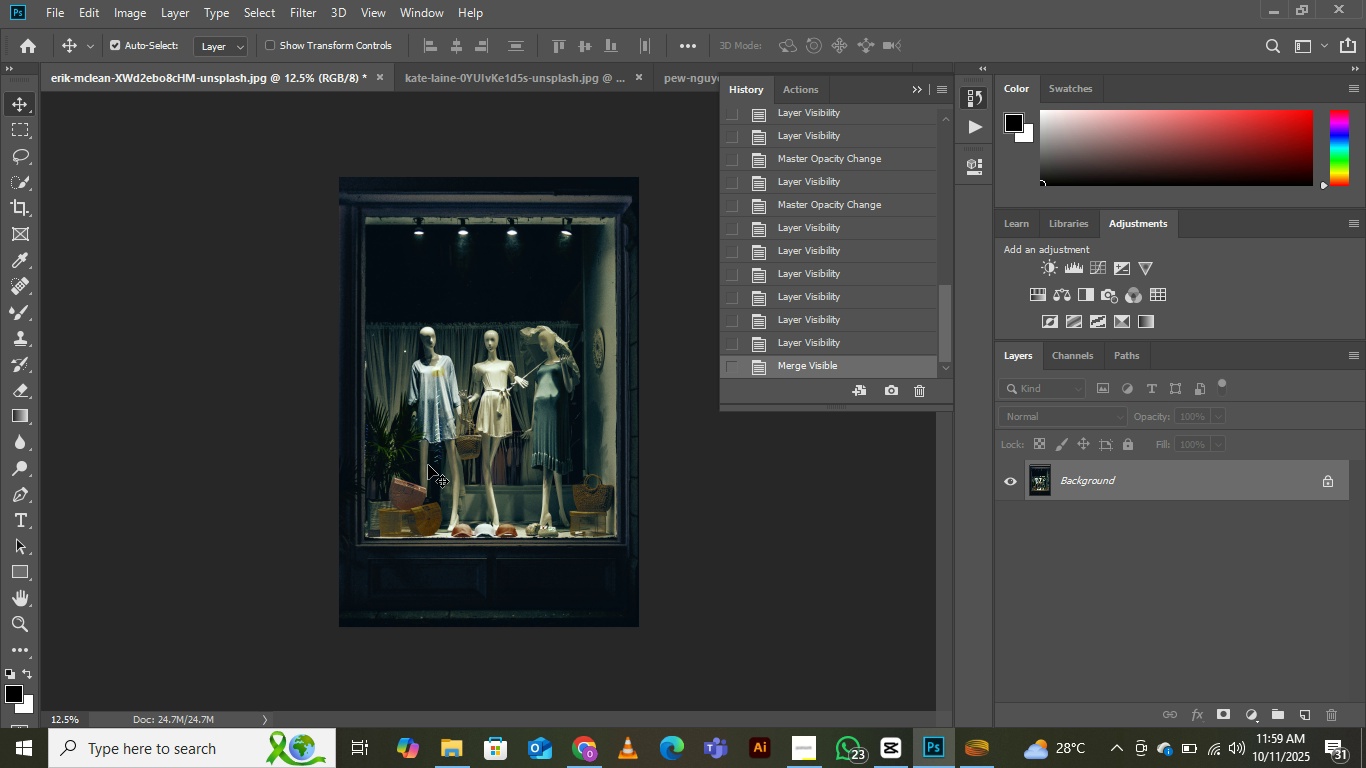 
left_click([428, 465])
 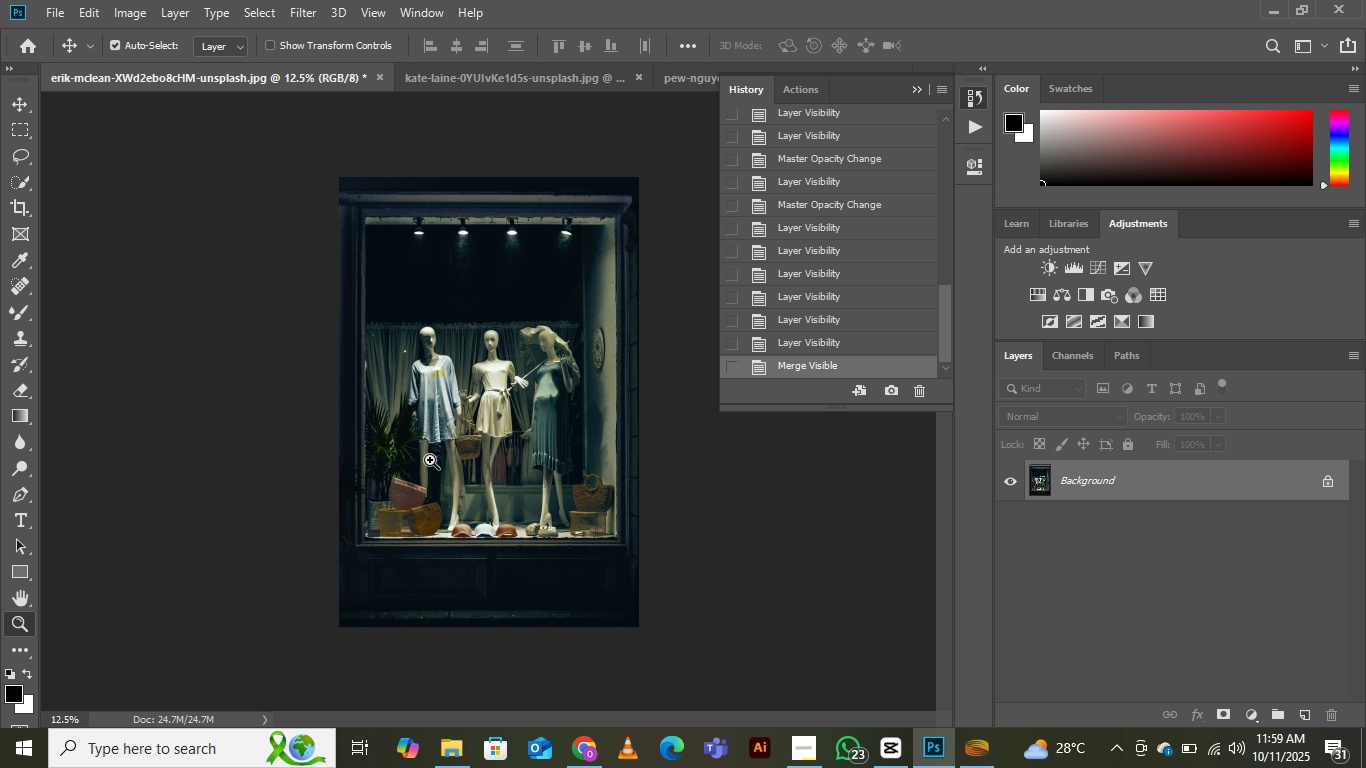 
key(Z)
 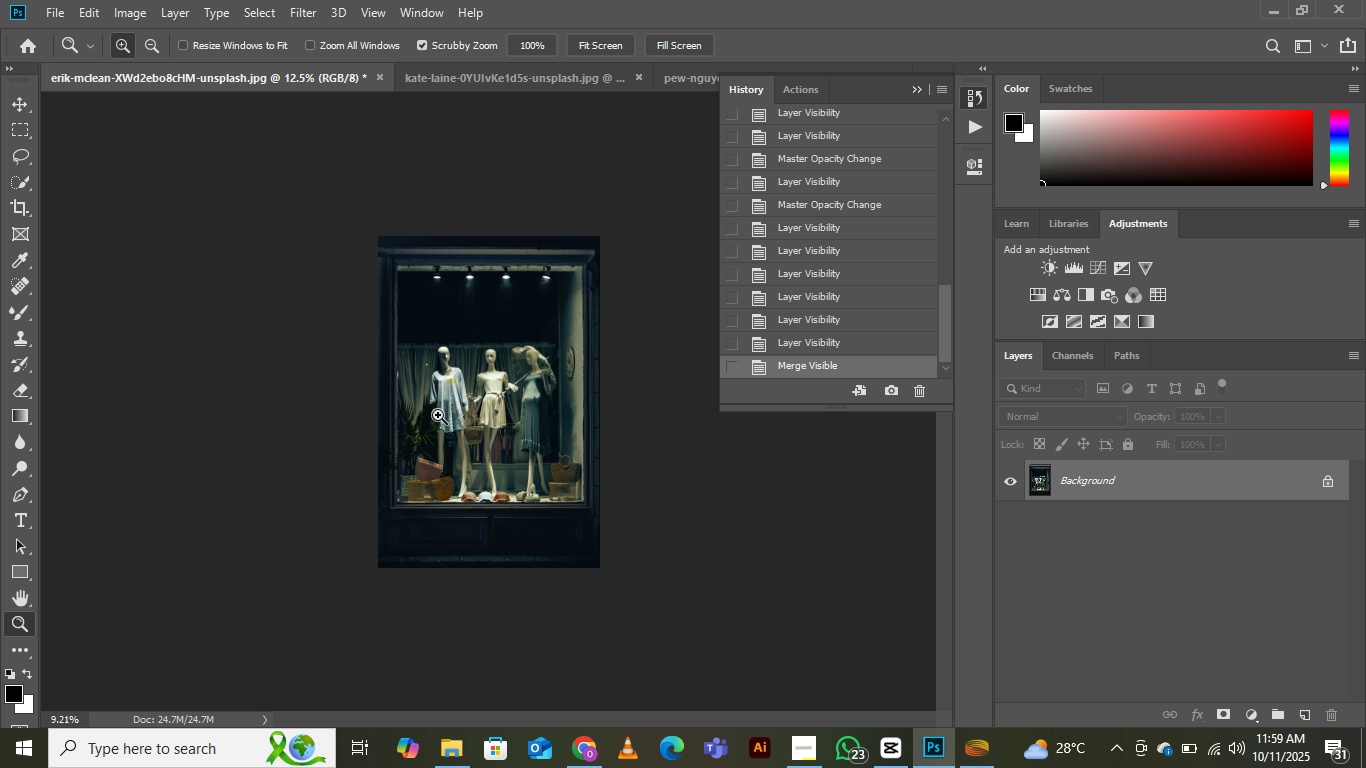 
left_click_drag(start_coordinate=[462, 371], to_coordinate=[456, 378])
 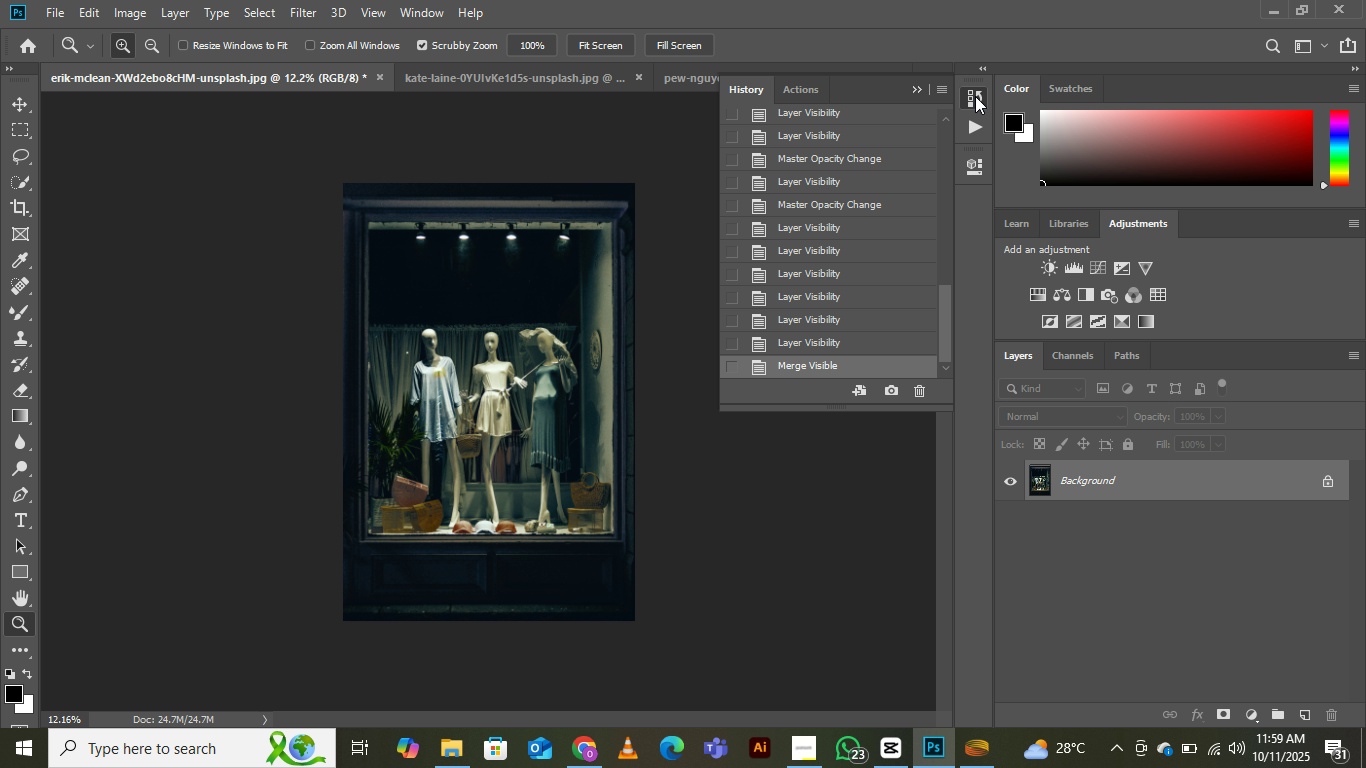 
left_click([975, 96])
 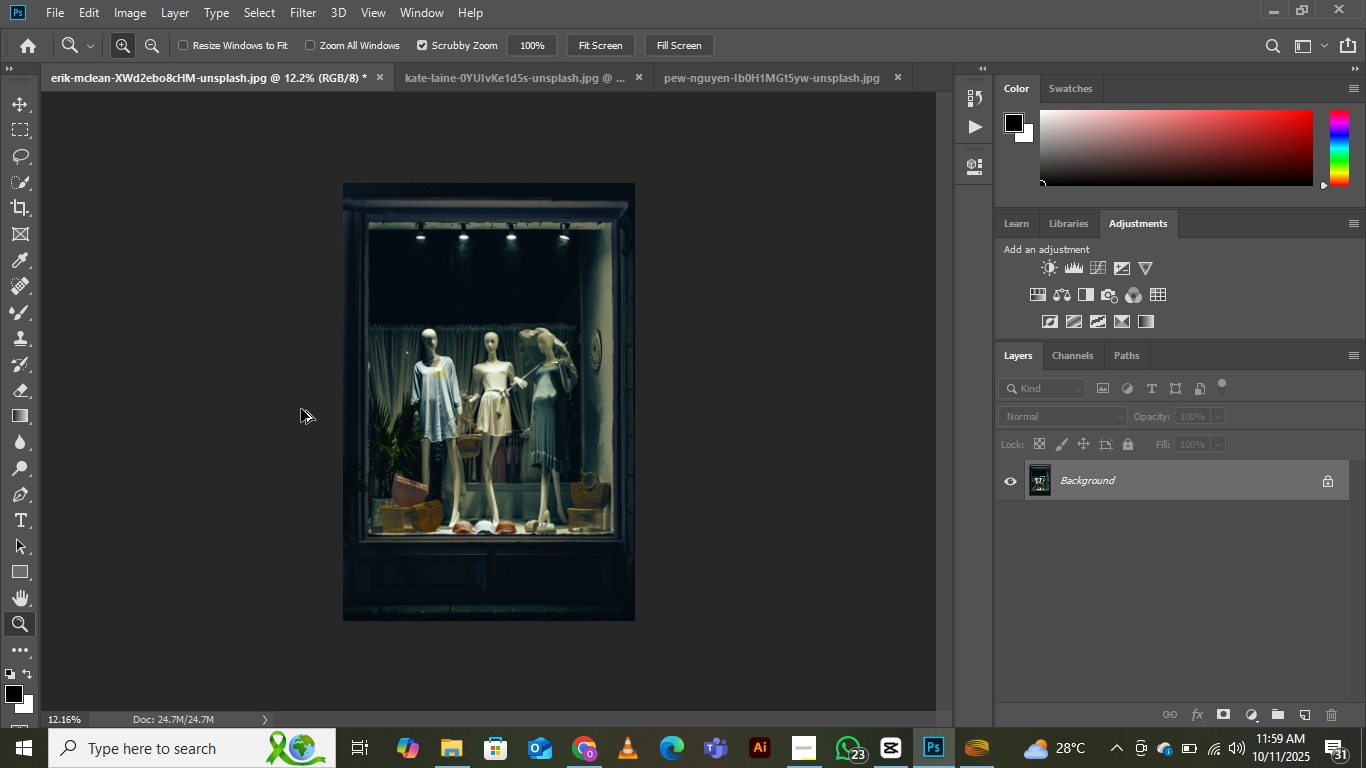 
hold_key(key=ControlLeft, duration=1.89)
 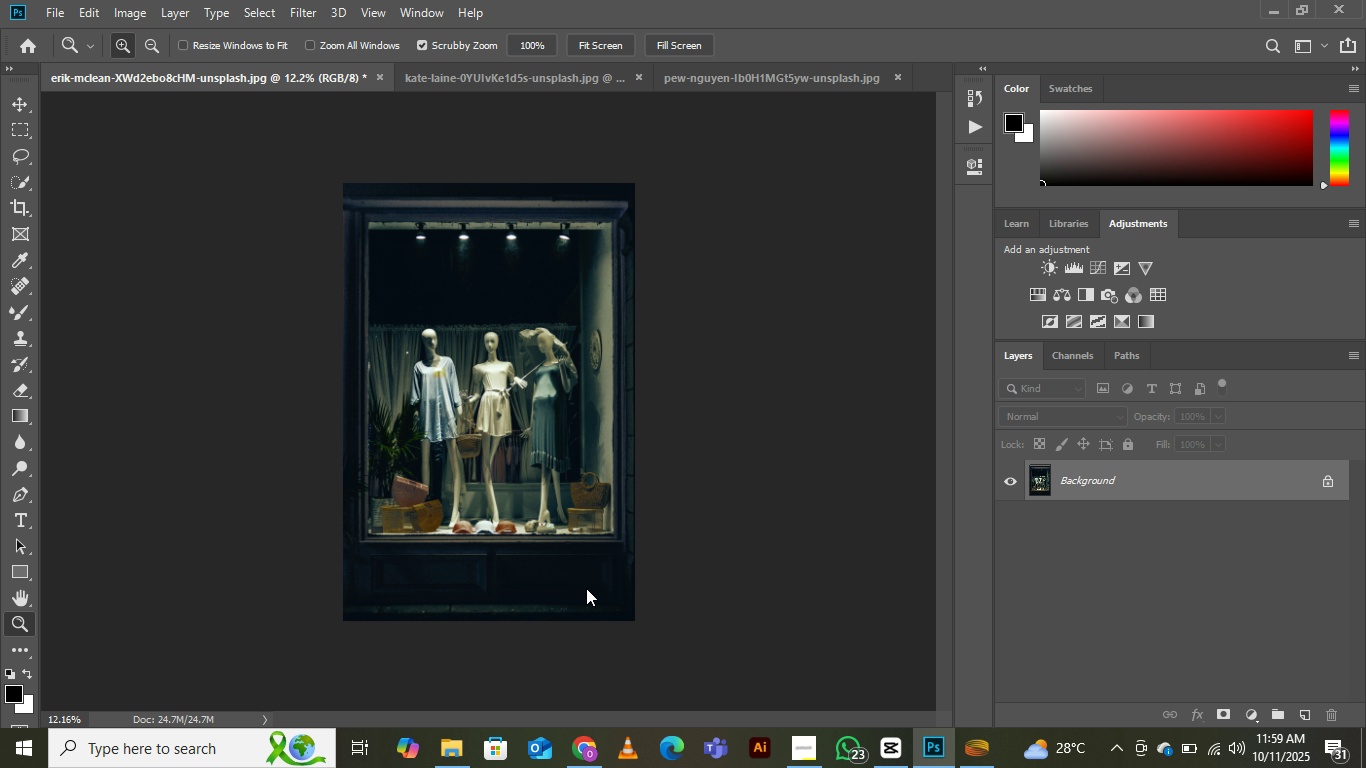 
hold_key(key=ShiftLeft, duration=1.86)
 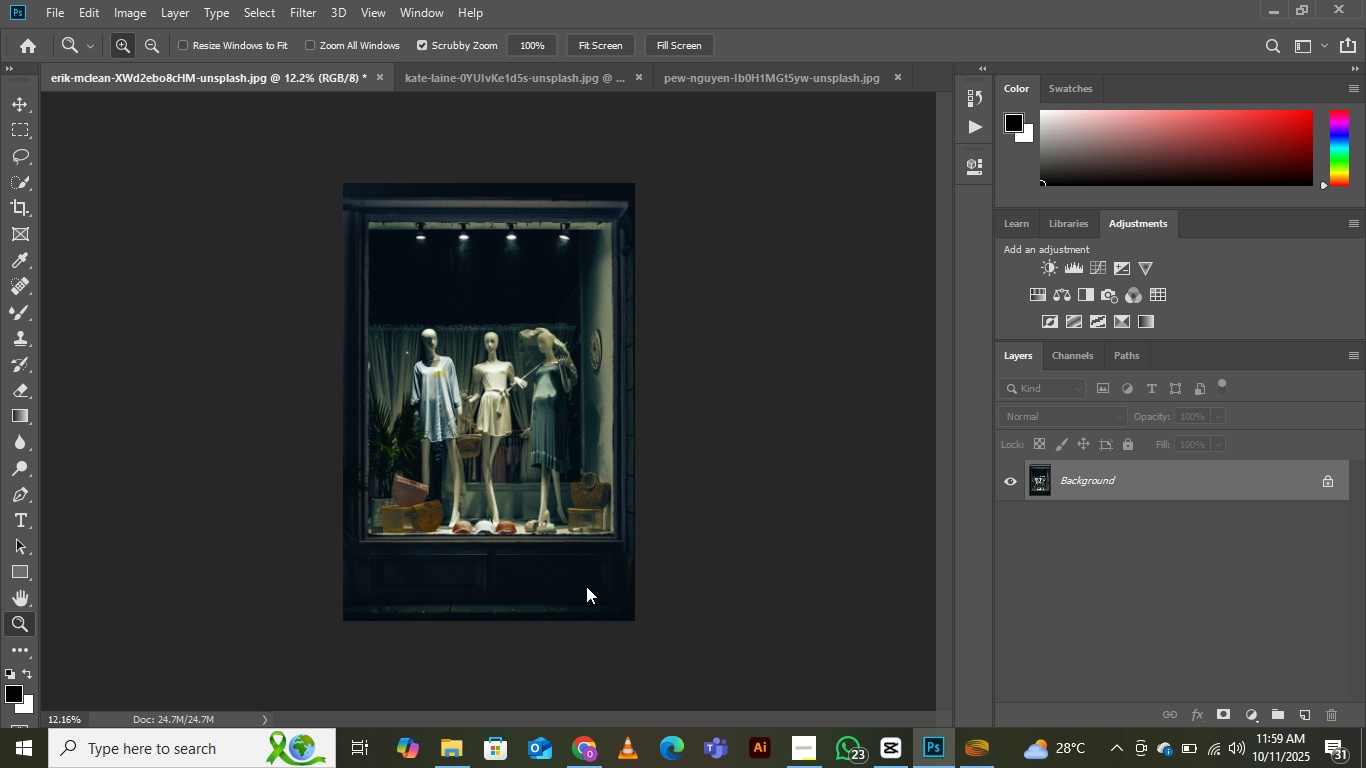 
hold_key(key=AltLeft, duration=1.47)
 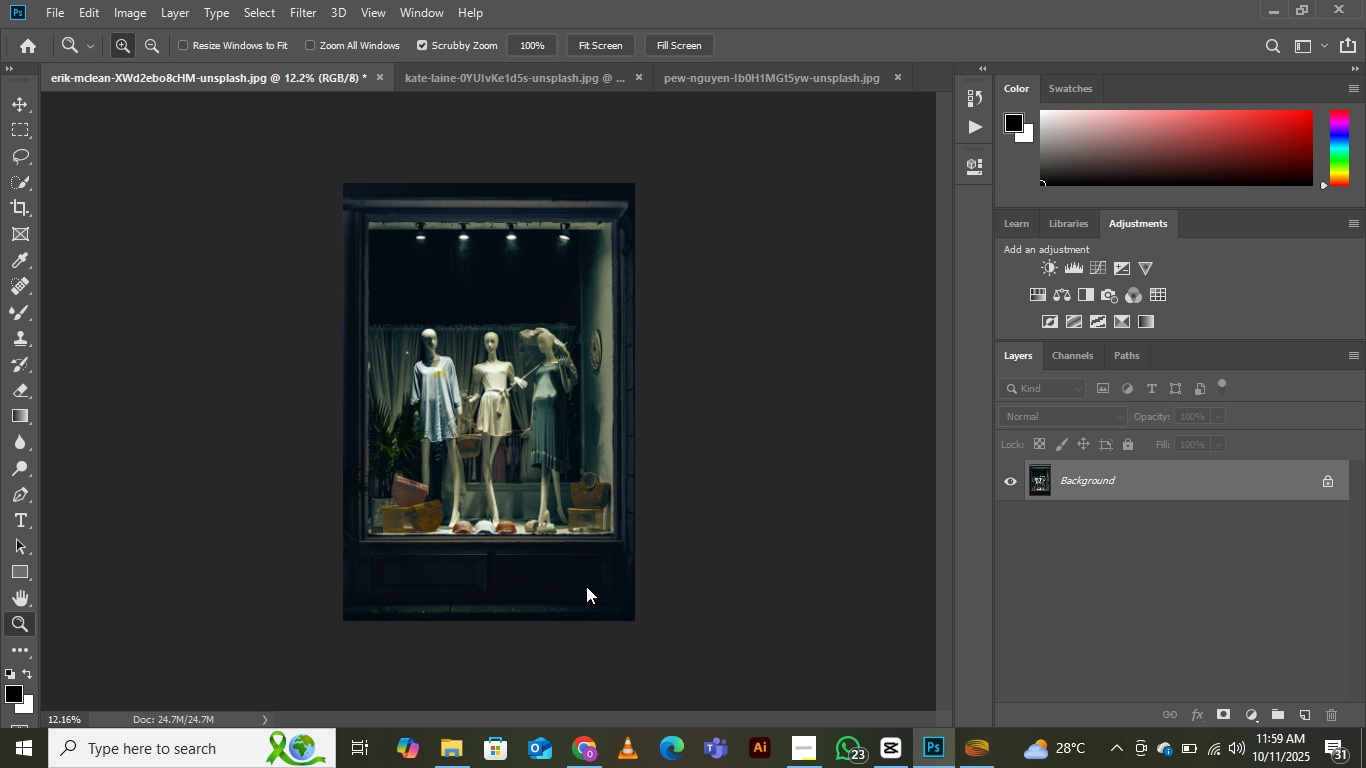 
hold_key(key=S, duration=1.02)
 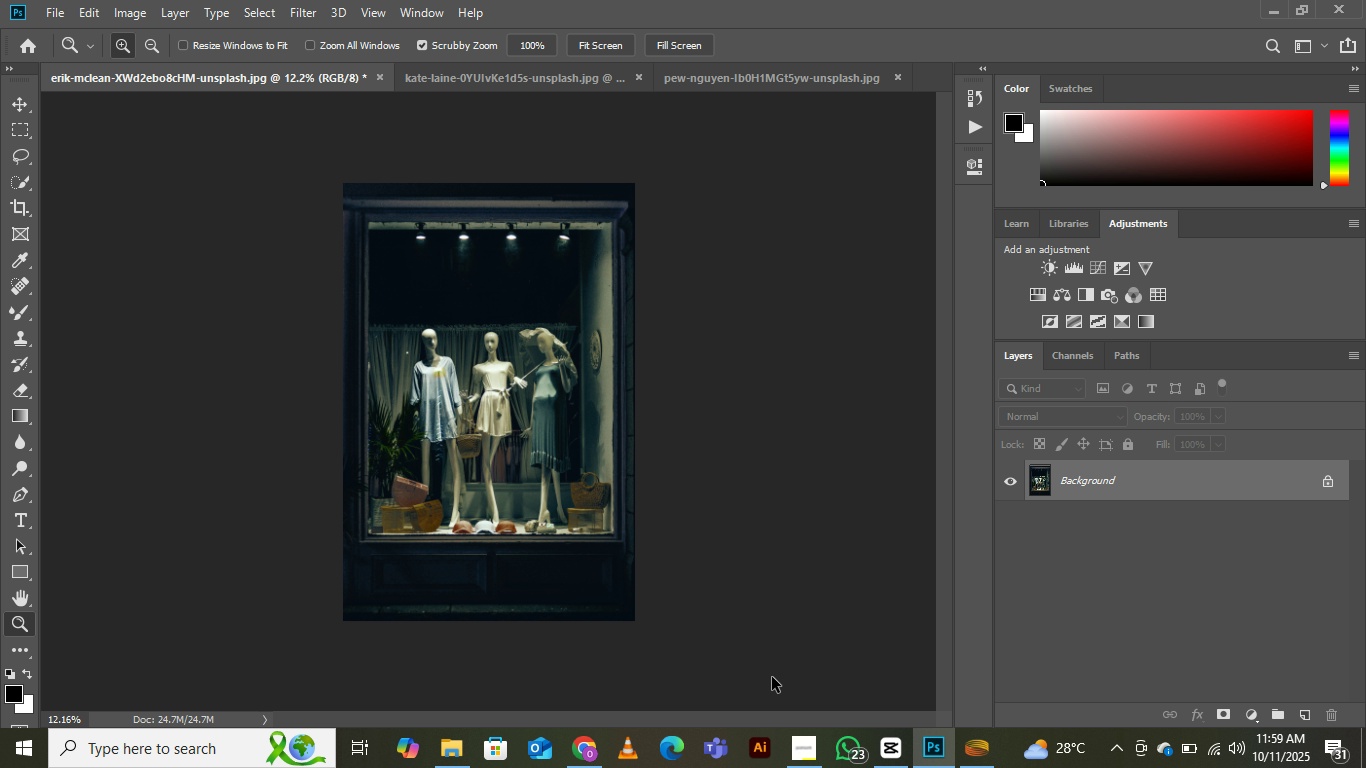 
left_click([799, 756])
 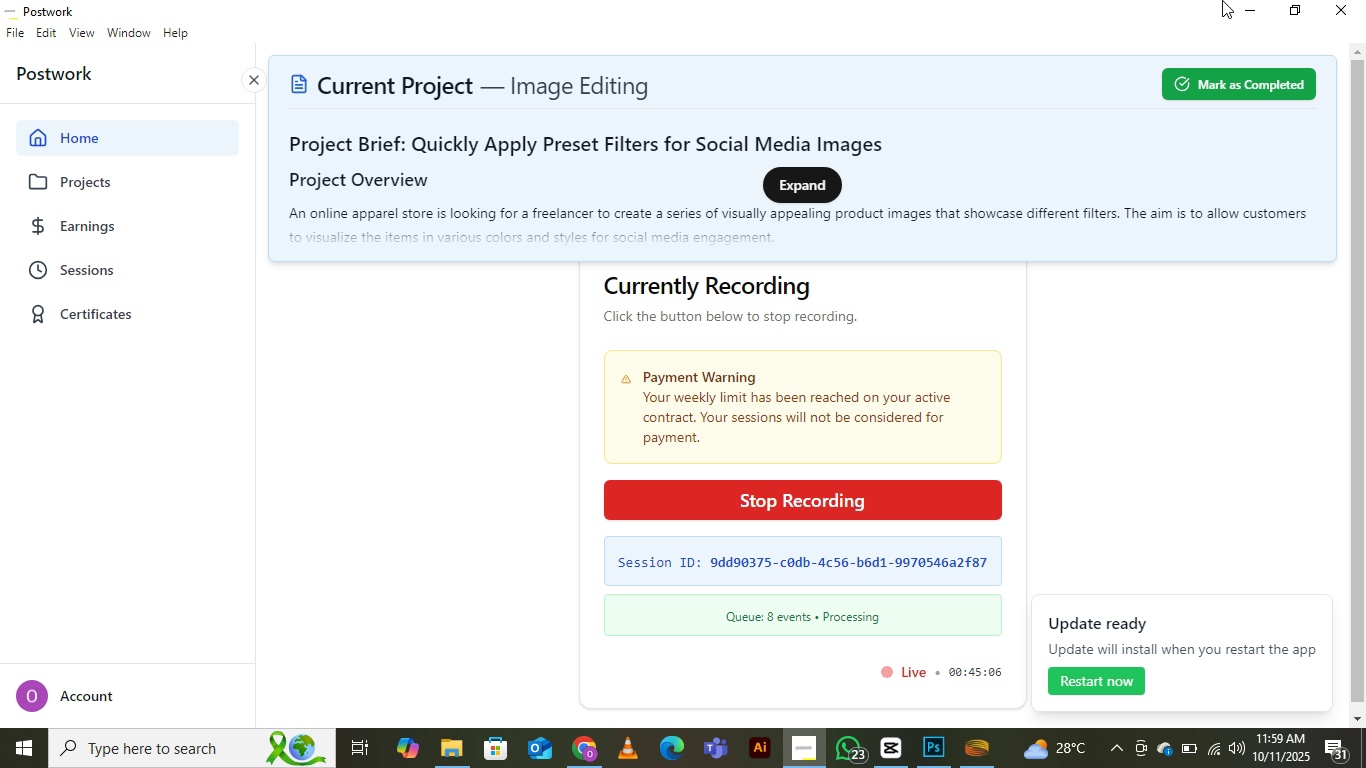 
left_click([1231, 0])
 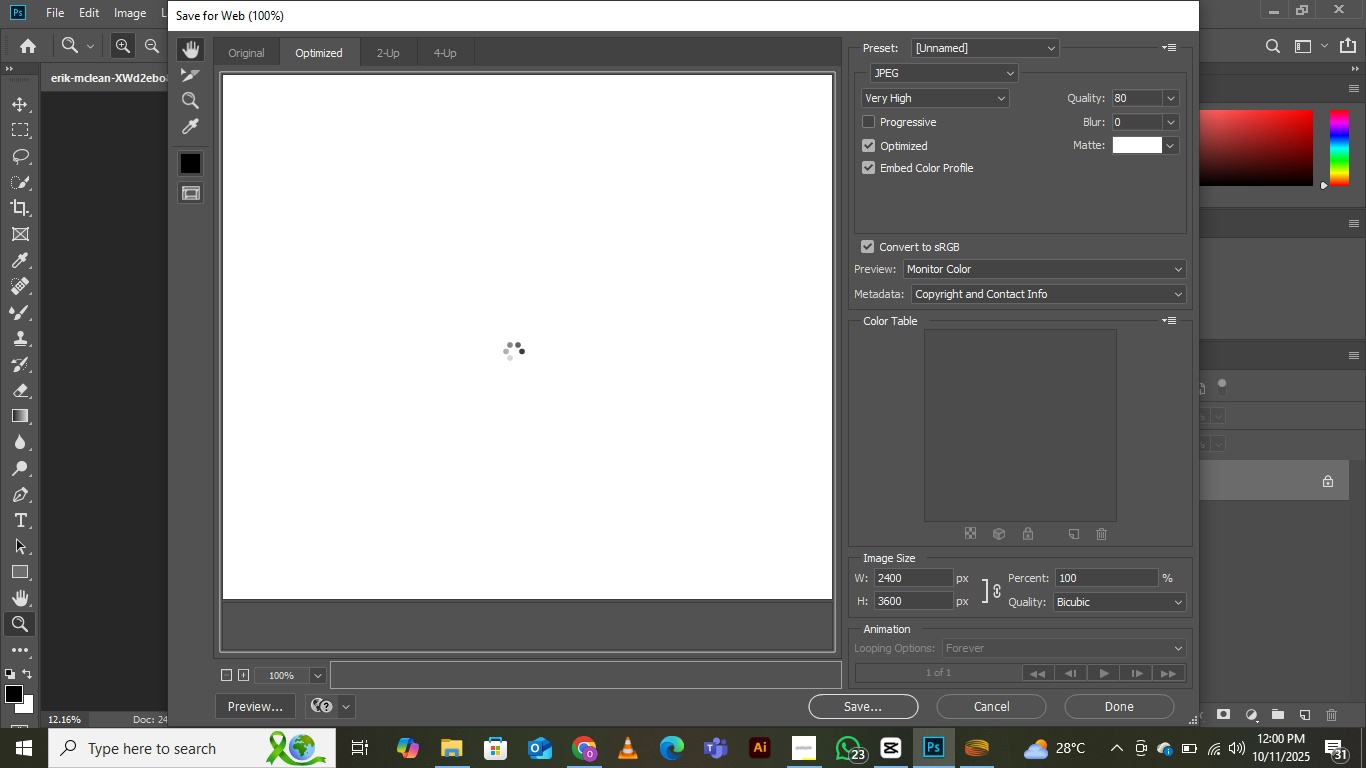 
left_click([513, 350])
 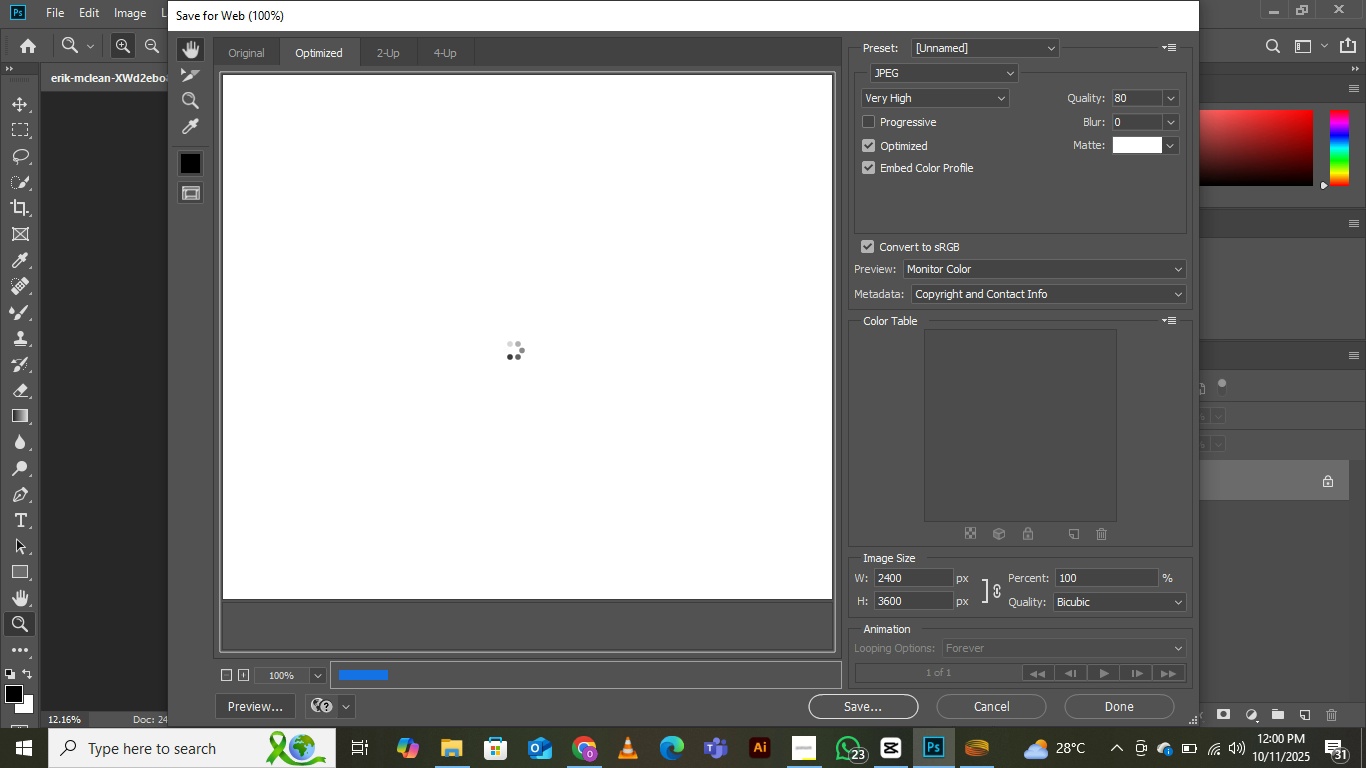 
key(Control+ControlRight)
 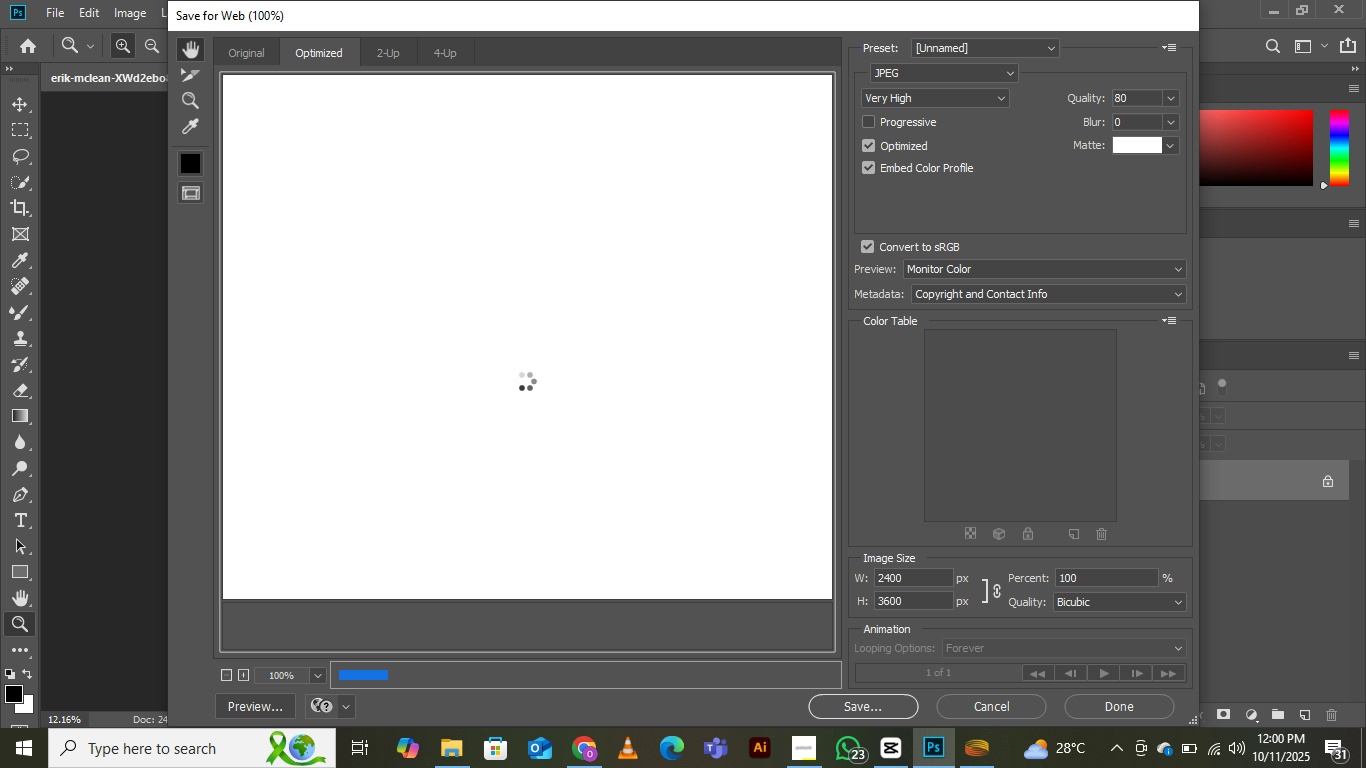 
key(Control+ControlRight)
 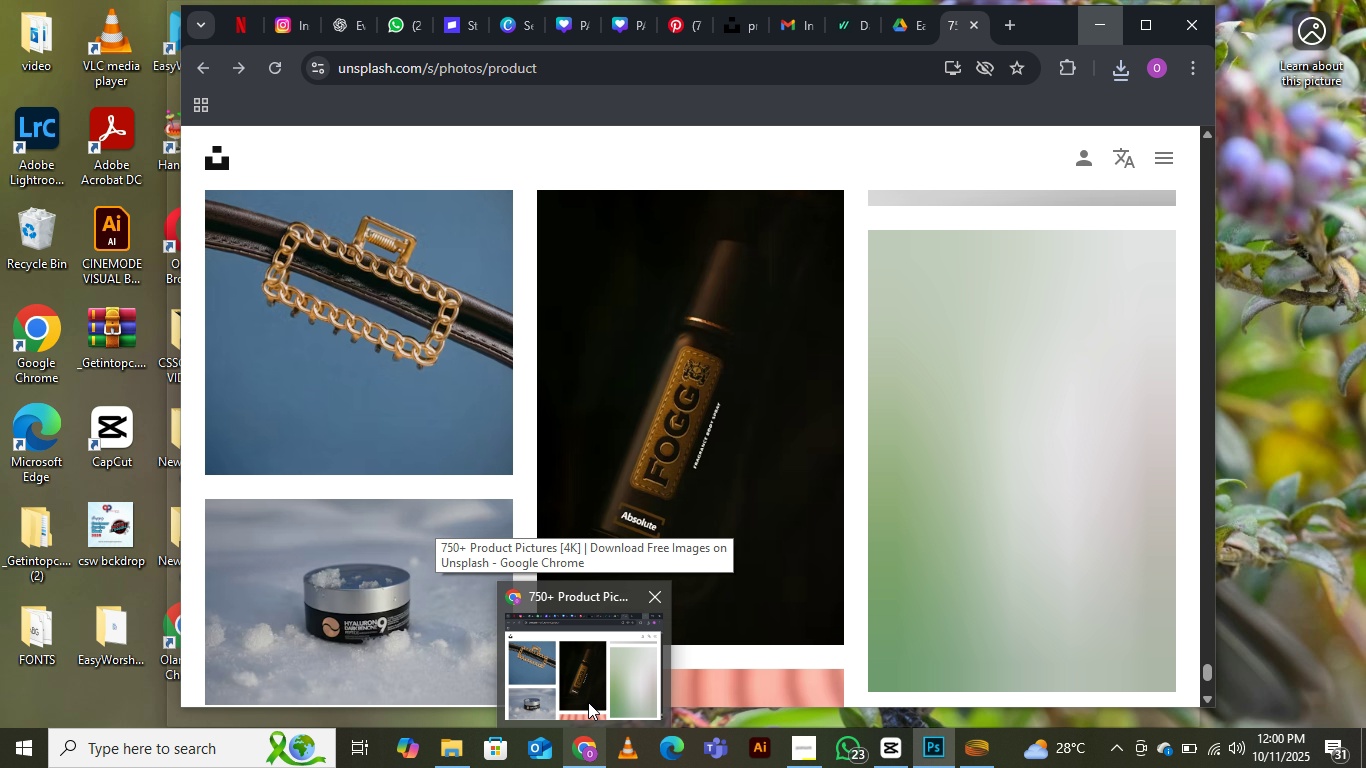 
left_click([580, 677])
 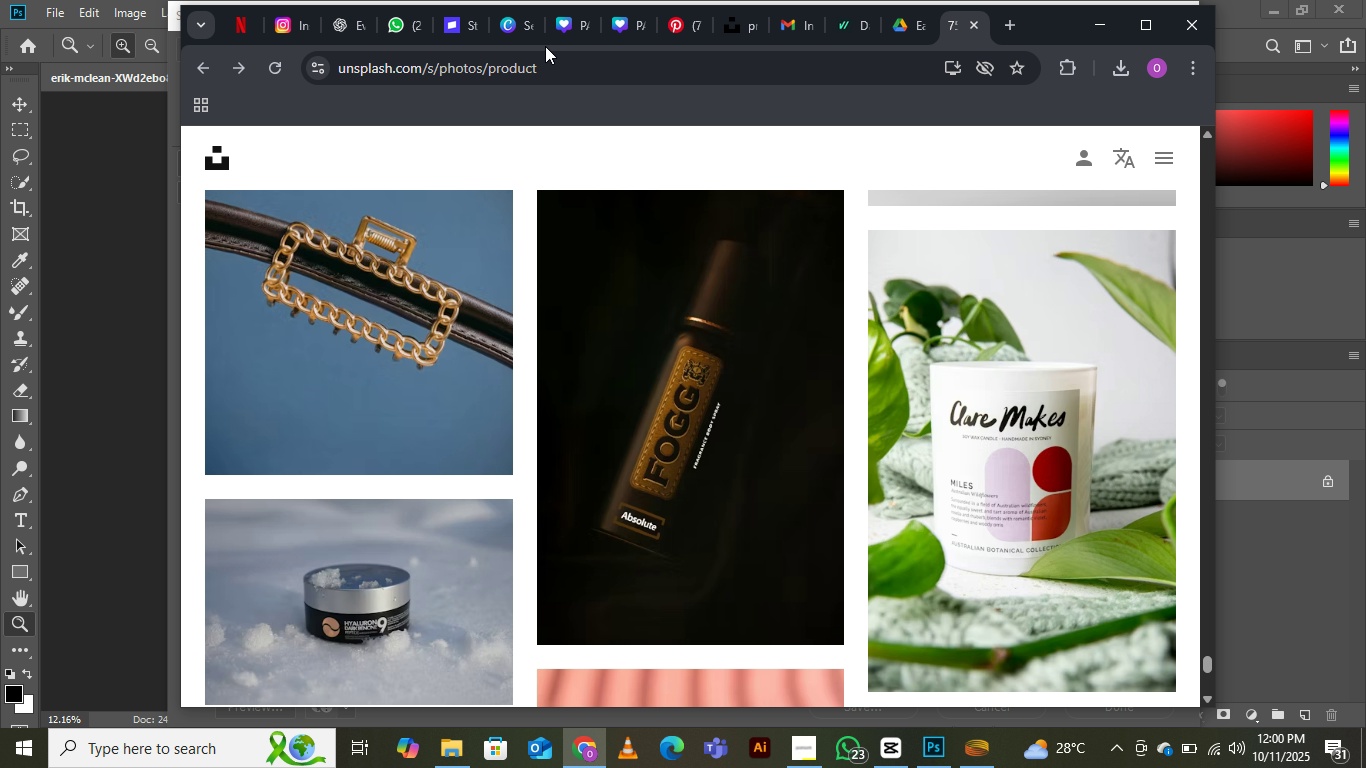 
wait(5.98)
 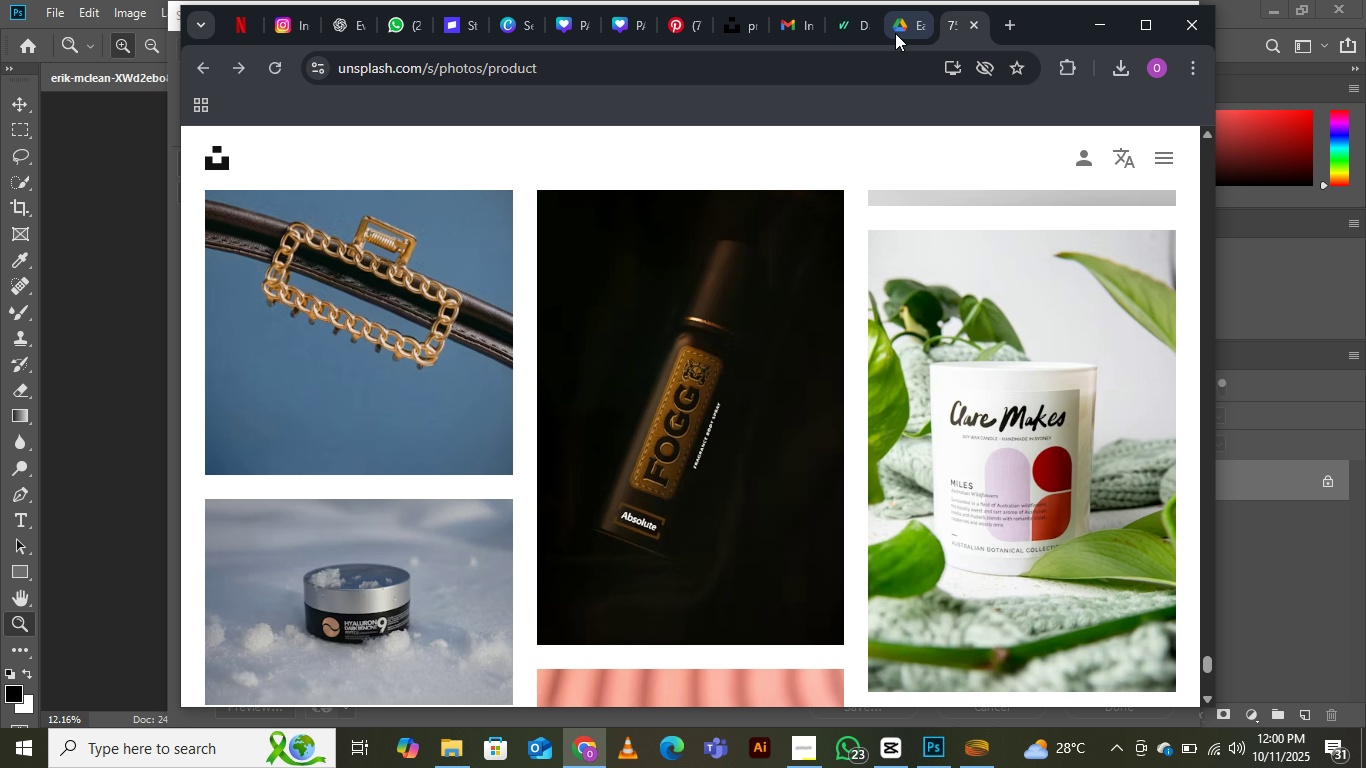 
left_click([344, 23])
 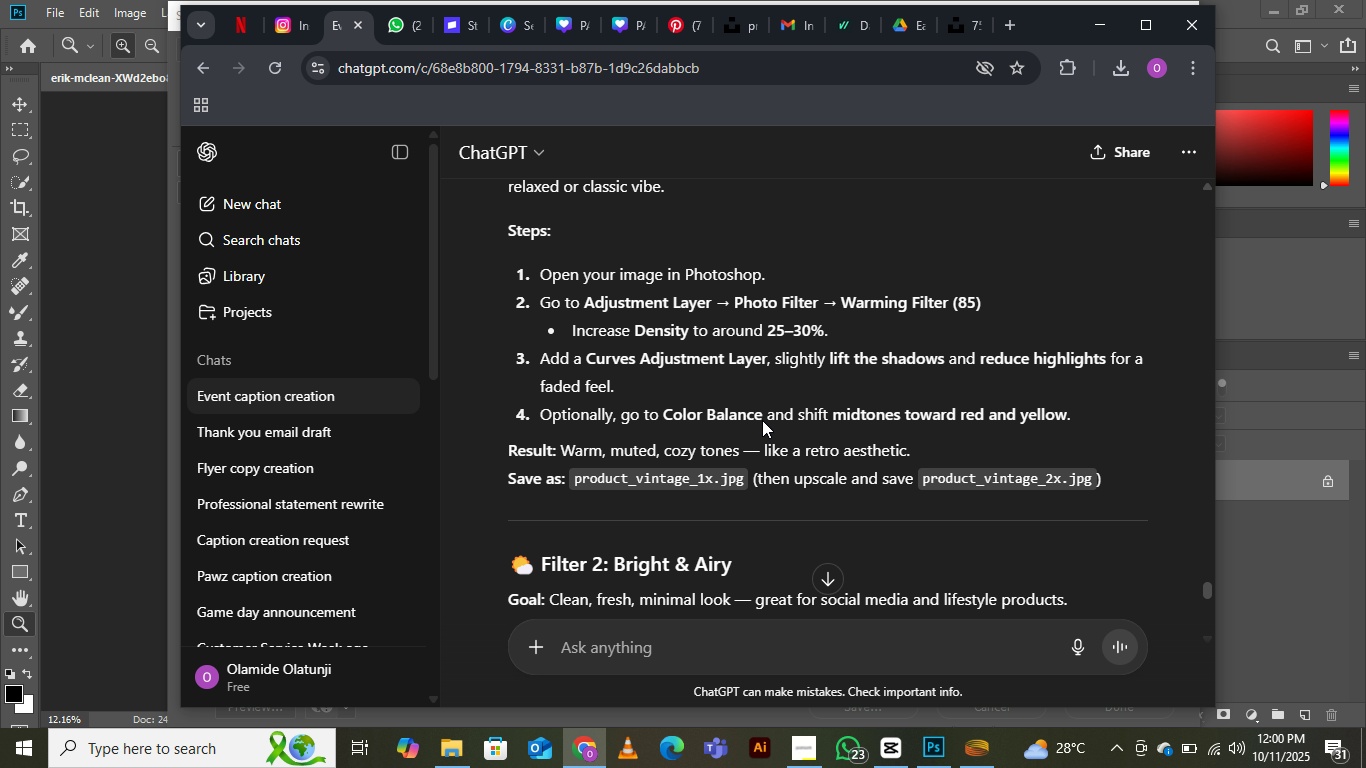 
scroll: coordinate [766, 438], scroll_direction: down, amount: 7.0
 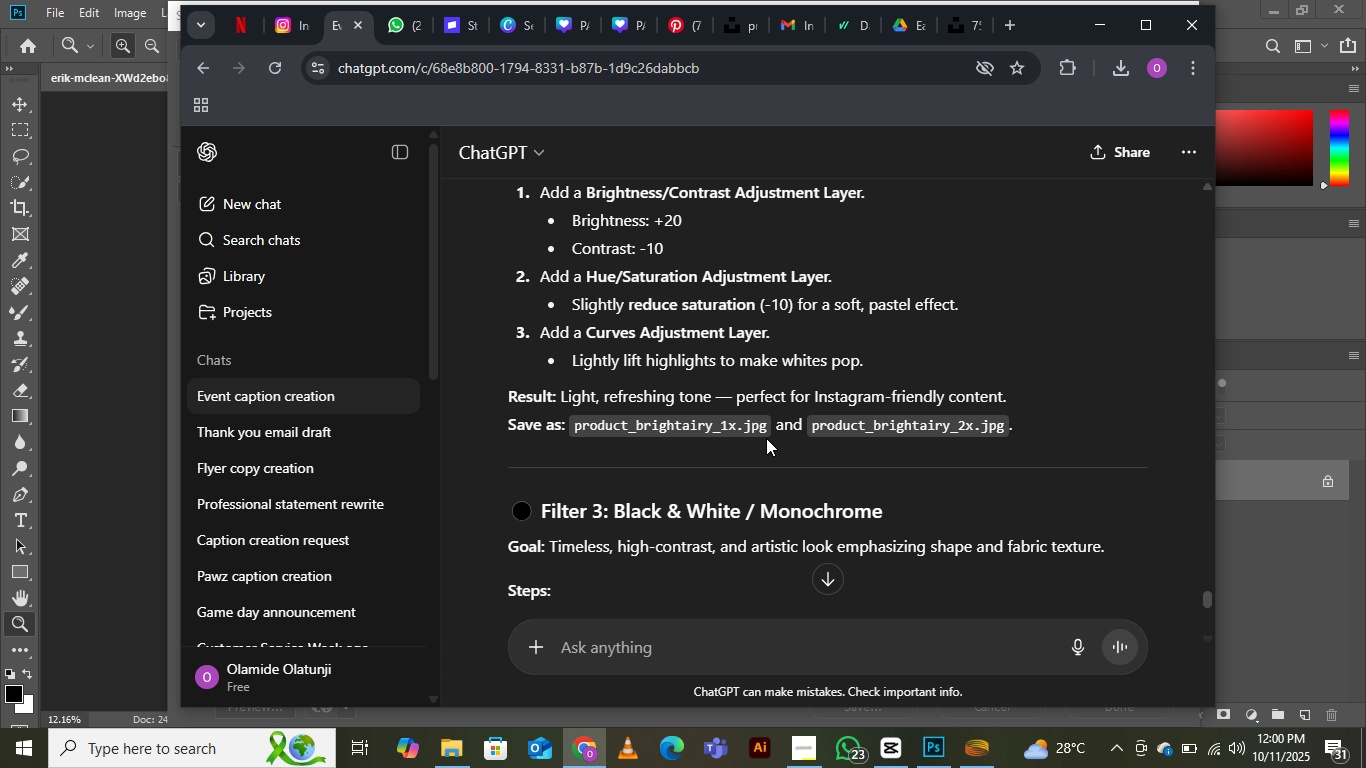 
scroll: coordinate [766, 438], scroll_direction: up, amount: 2.0
 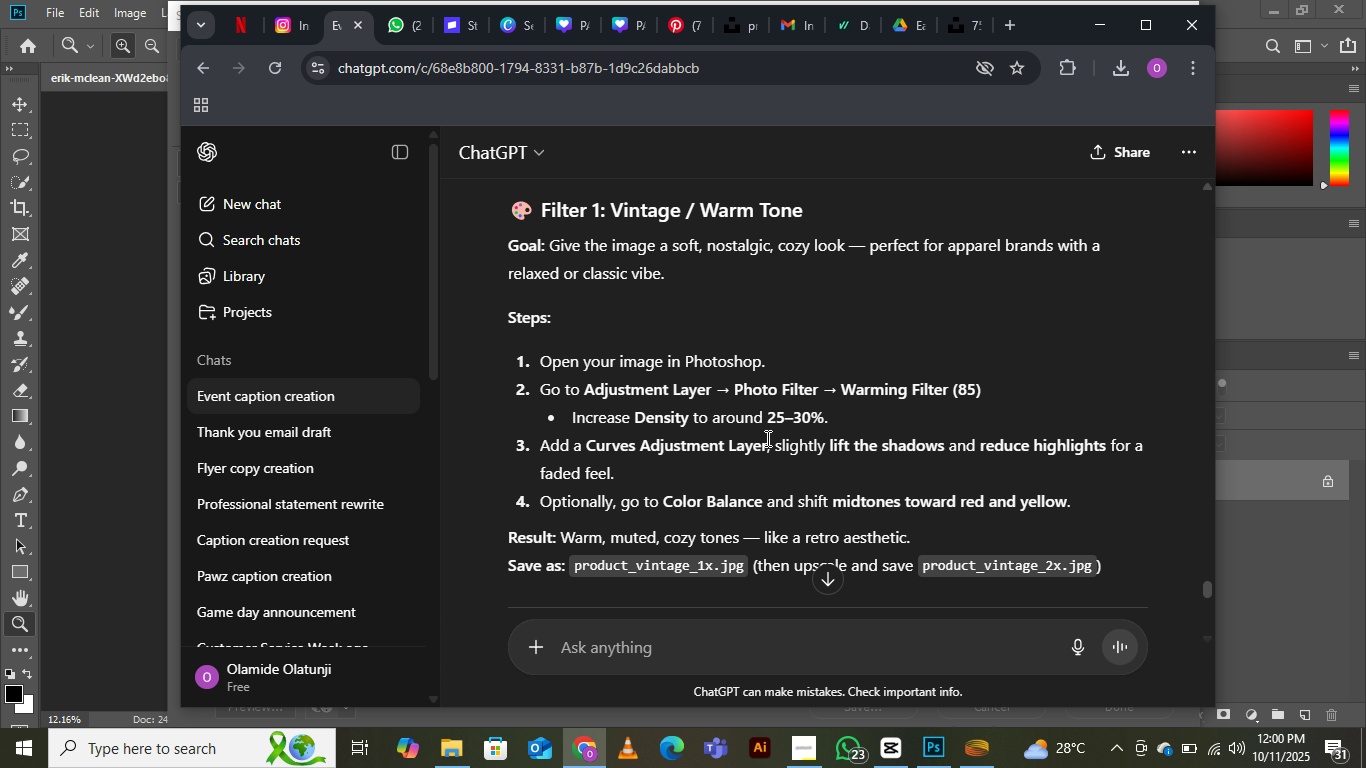 
scroll: coordinate [766, 438], scroll_direction: none, amount: 0.0
 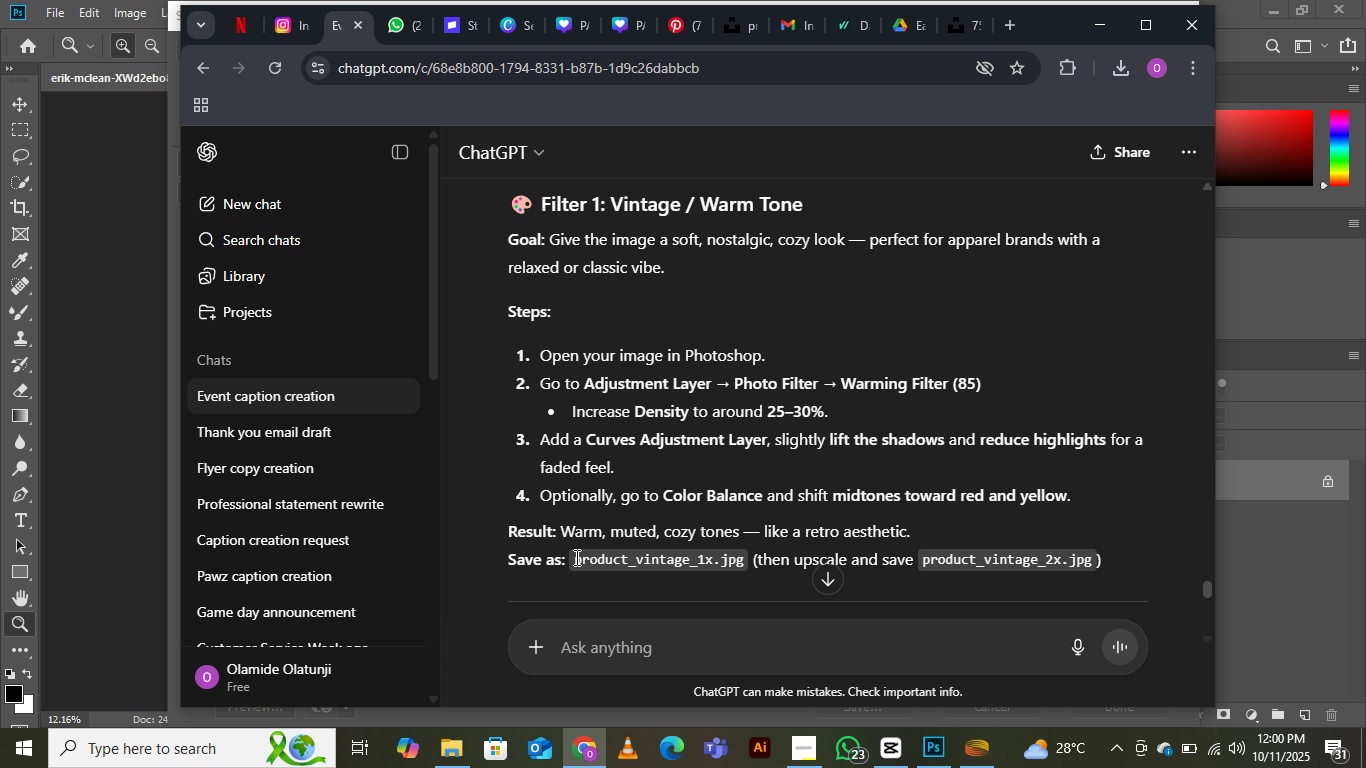 
left_click_drag(start_coordinate=[575, 557], to_coordinate=[715, 573])
 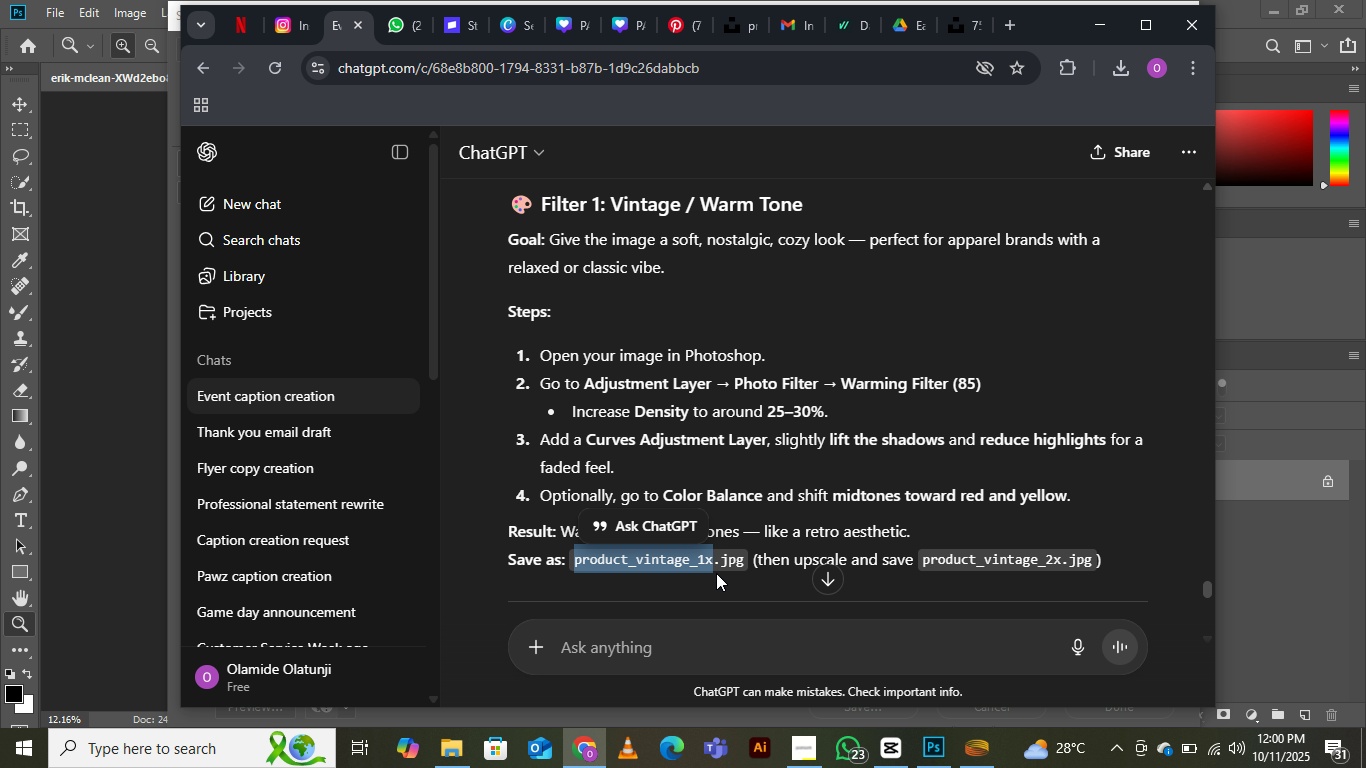 
key(Control+C)
 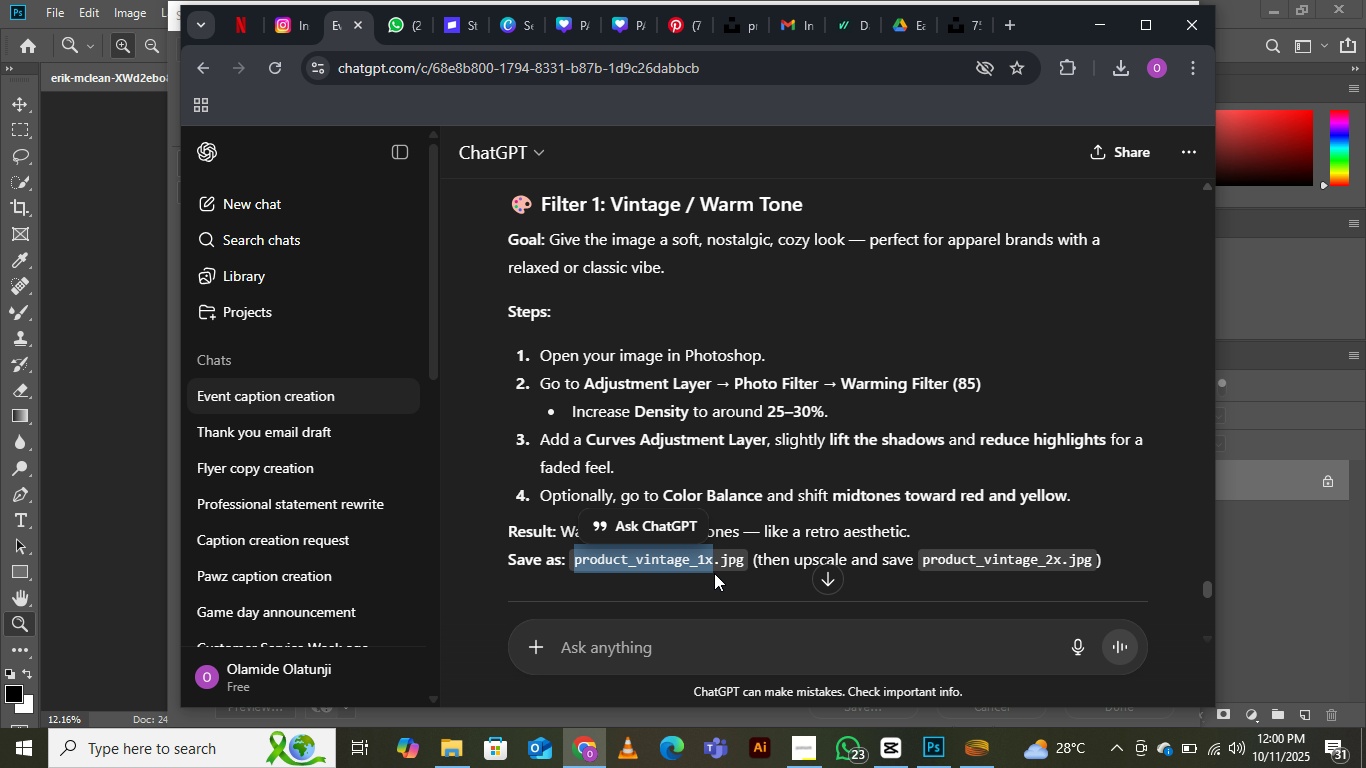 
key(Control+C)
 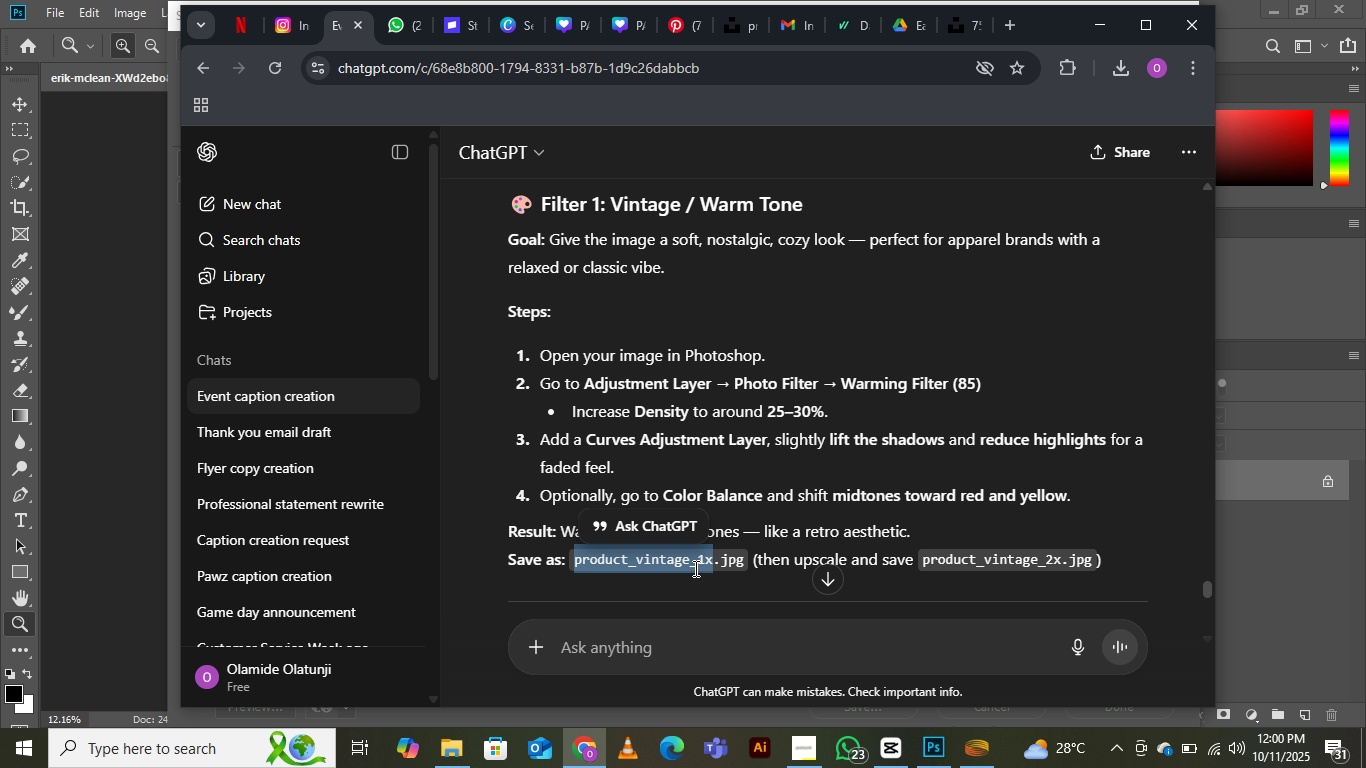 
key(Control+C)
 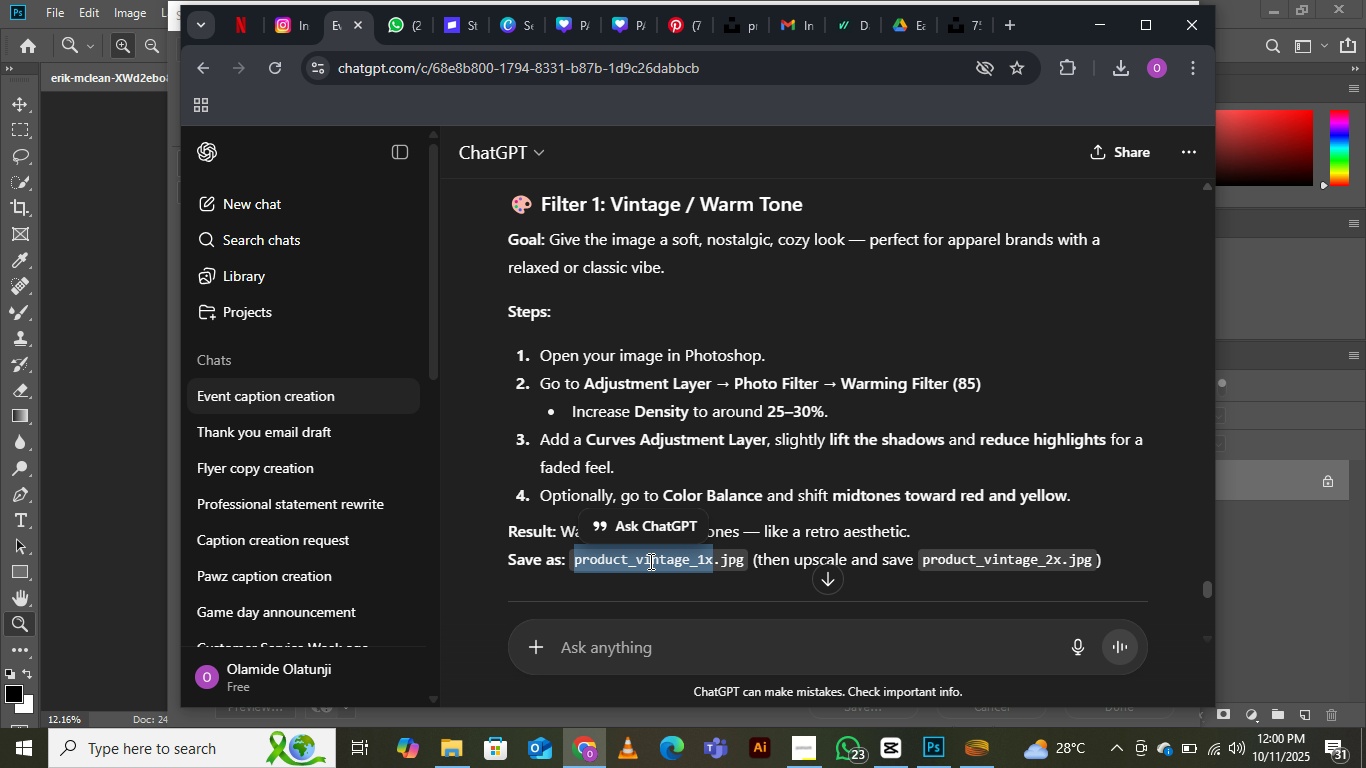 
key(Control+C)
 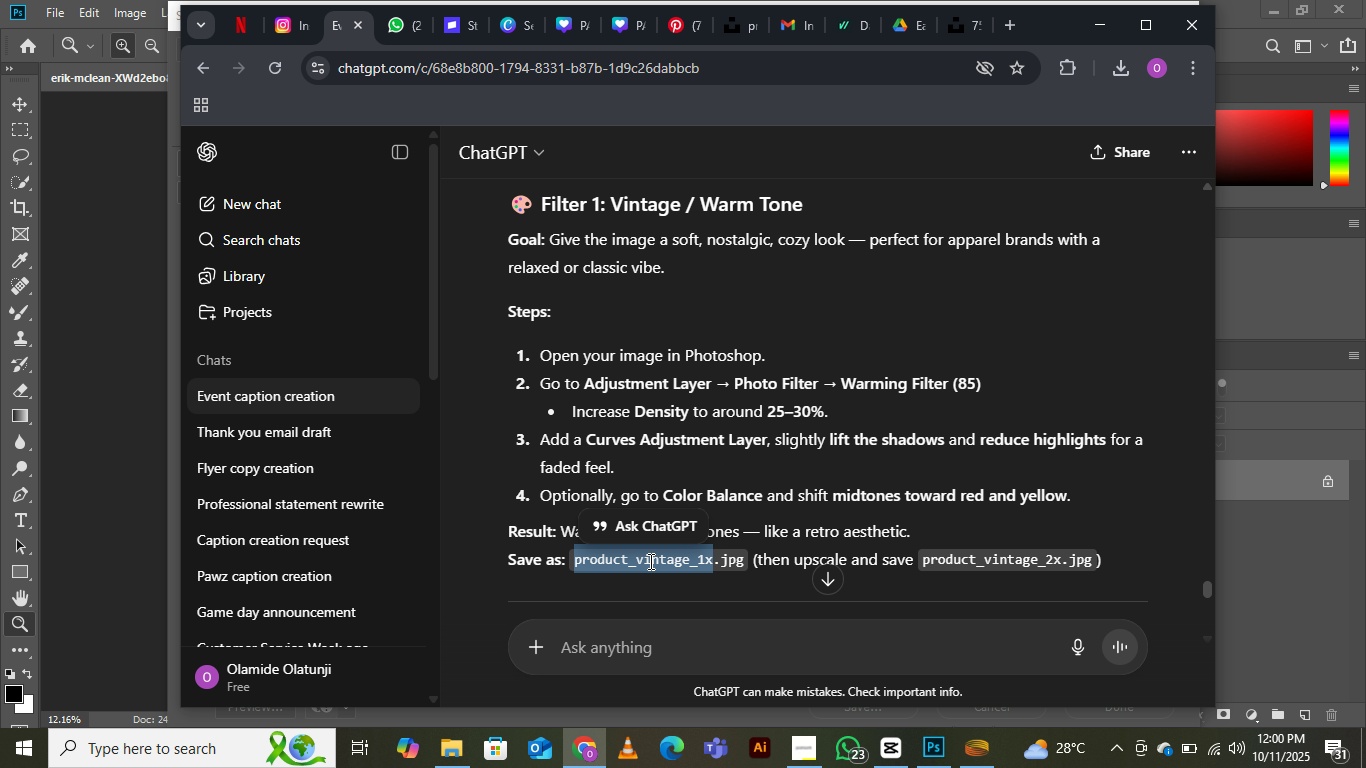 
key(Control+C)
 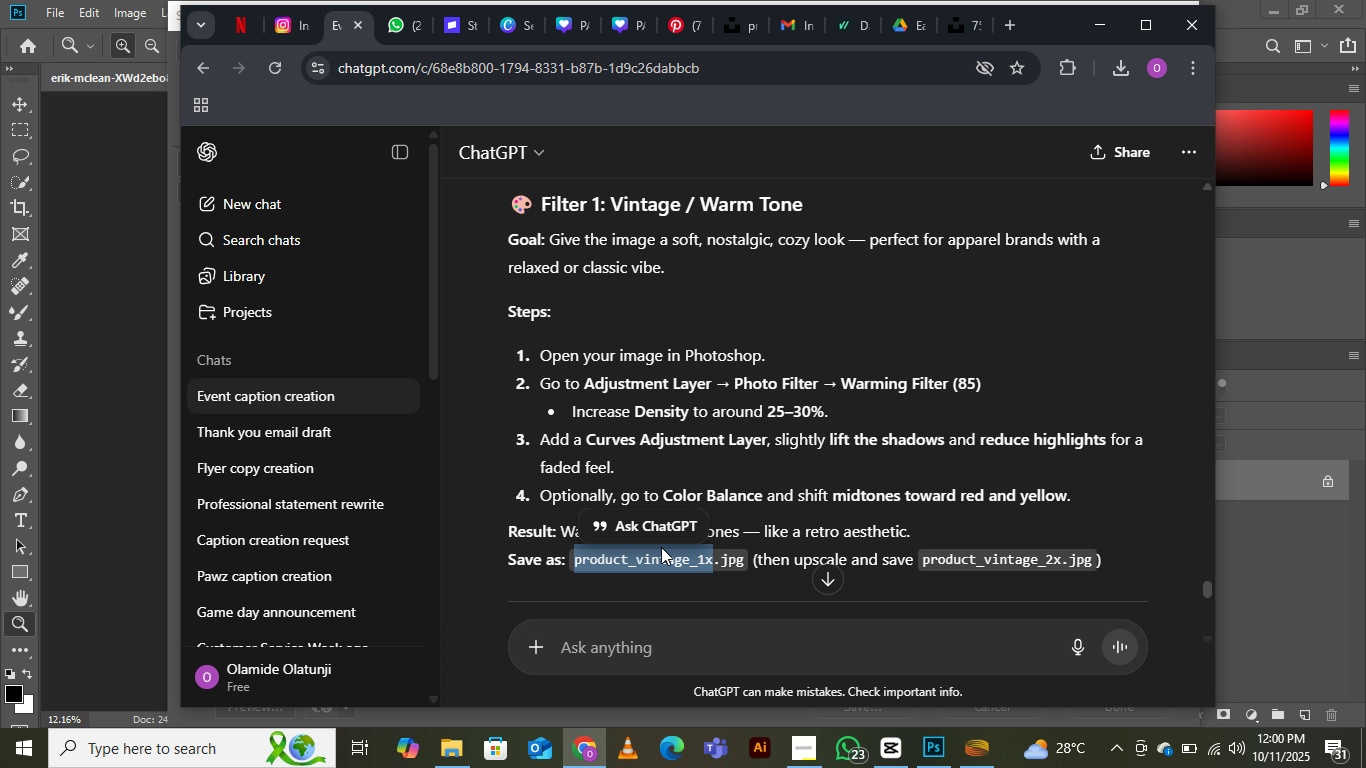 
key(Control+C)
 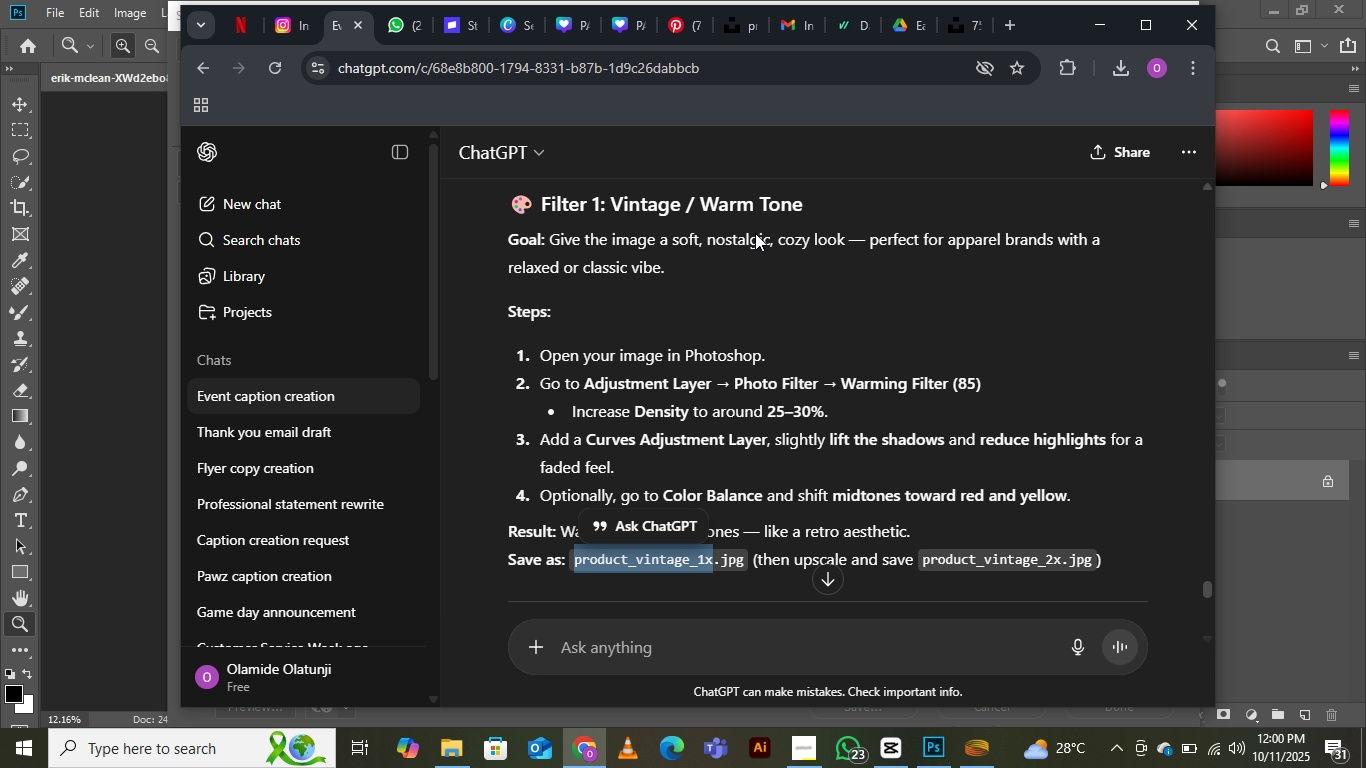 
key(Control+C)
 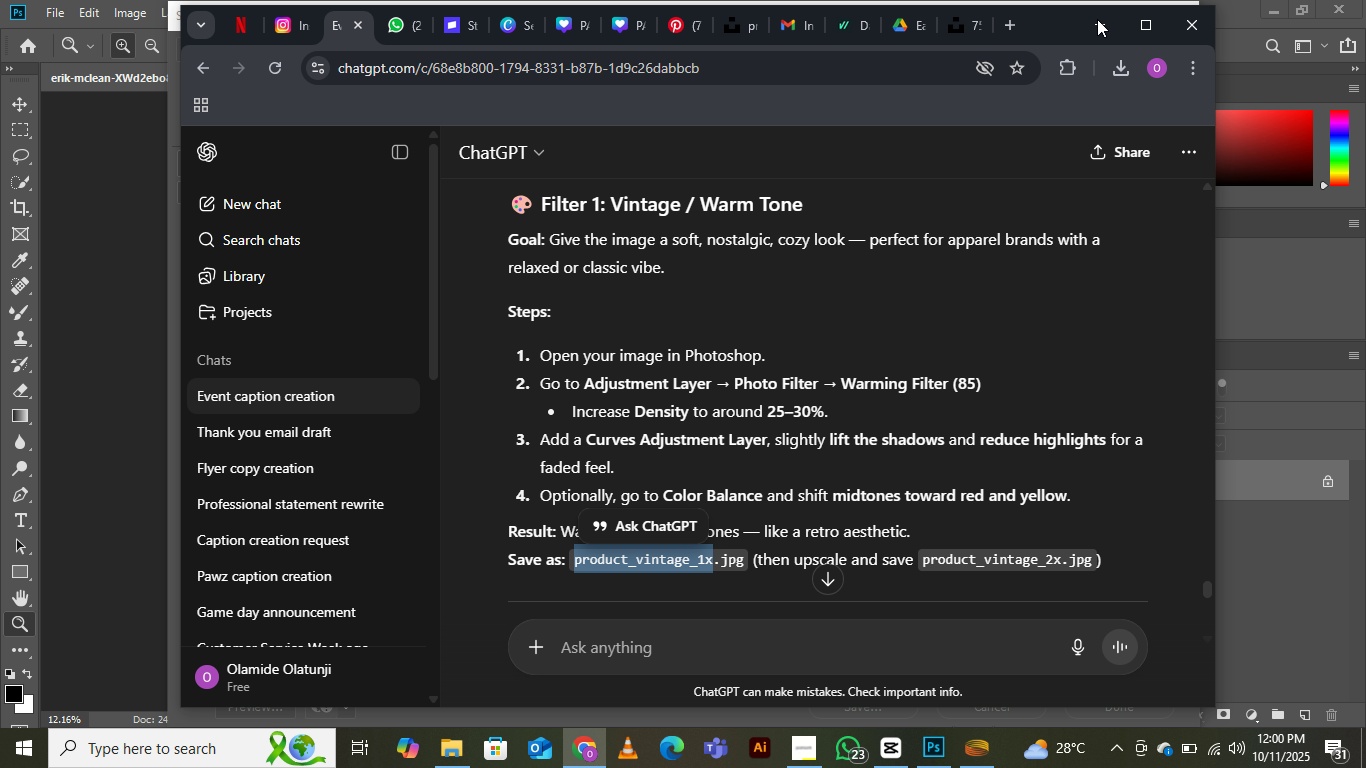 
left_click([1100, 19])
 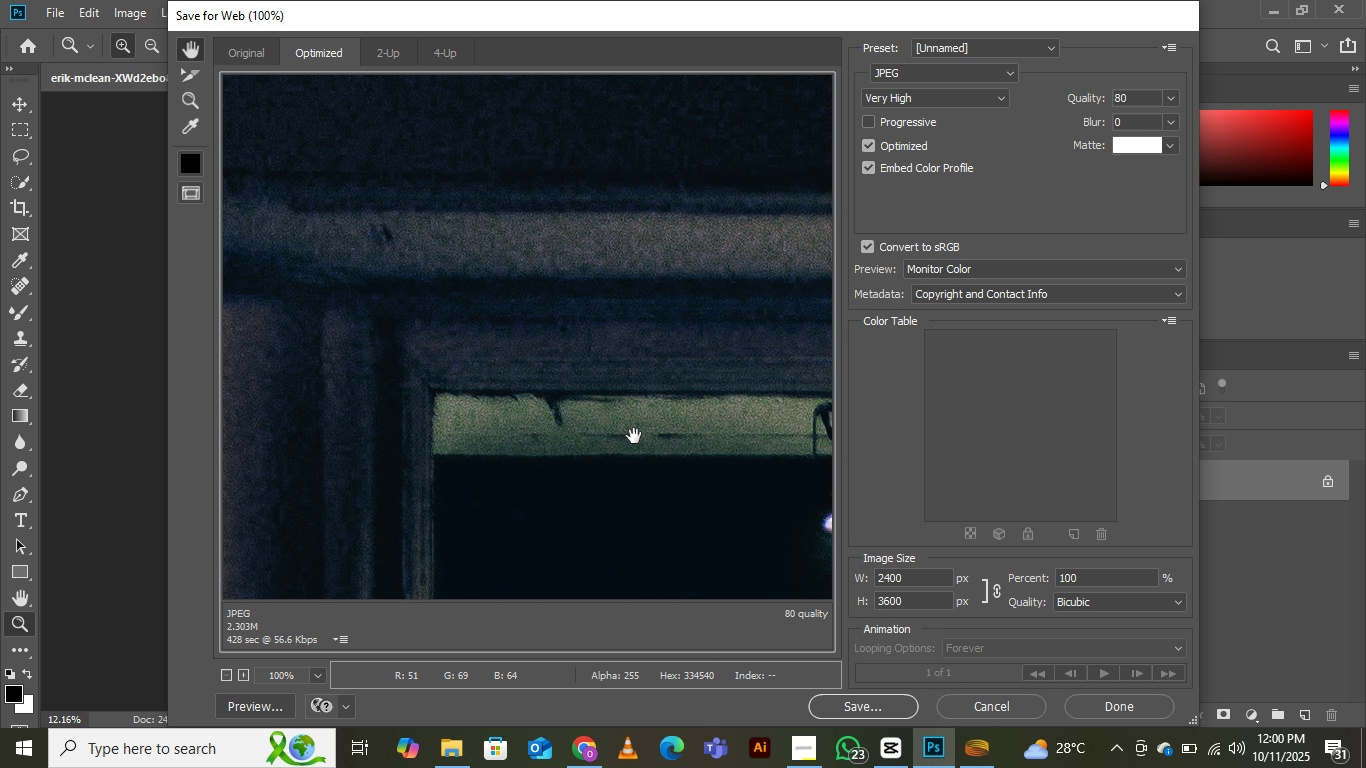 
left_click([635, 431])
 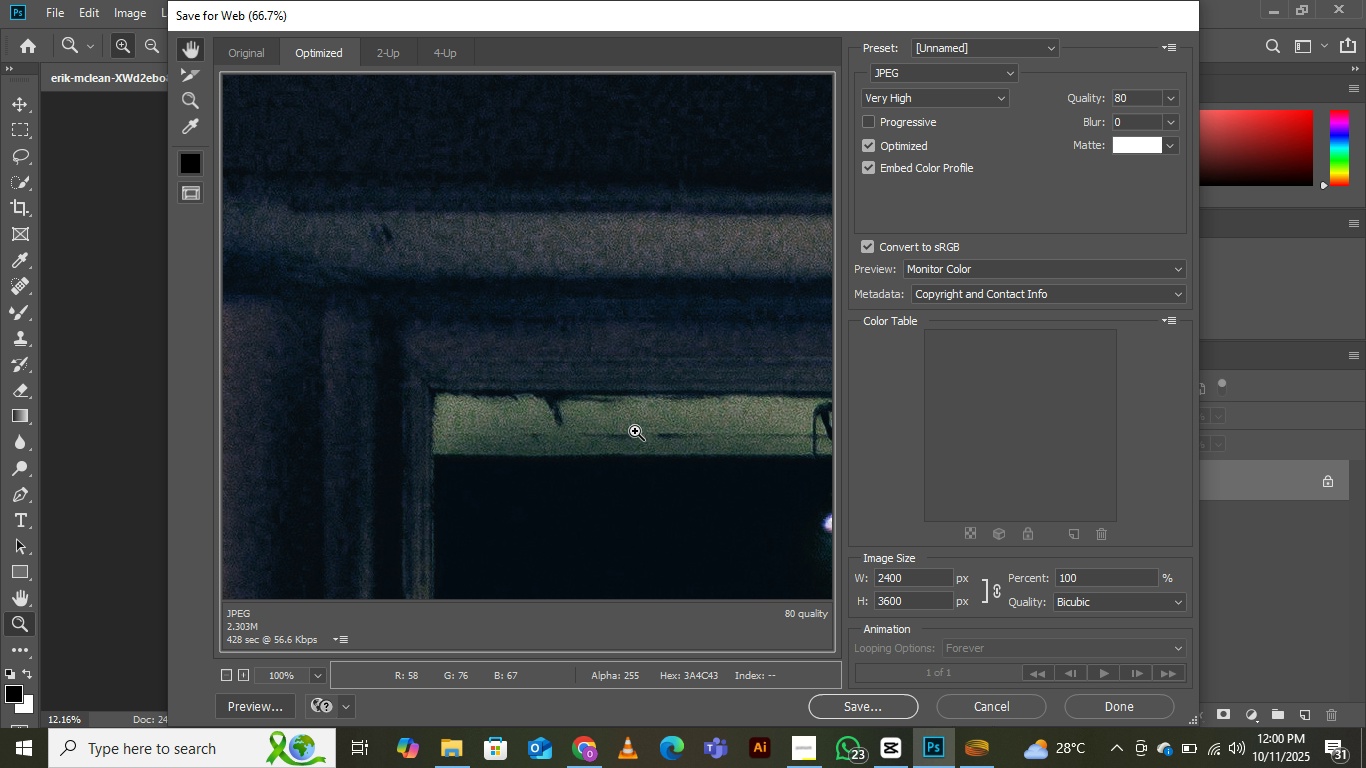 
key(Control+Minus)
 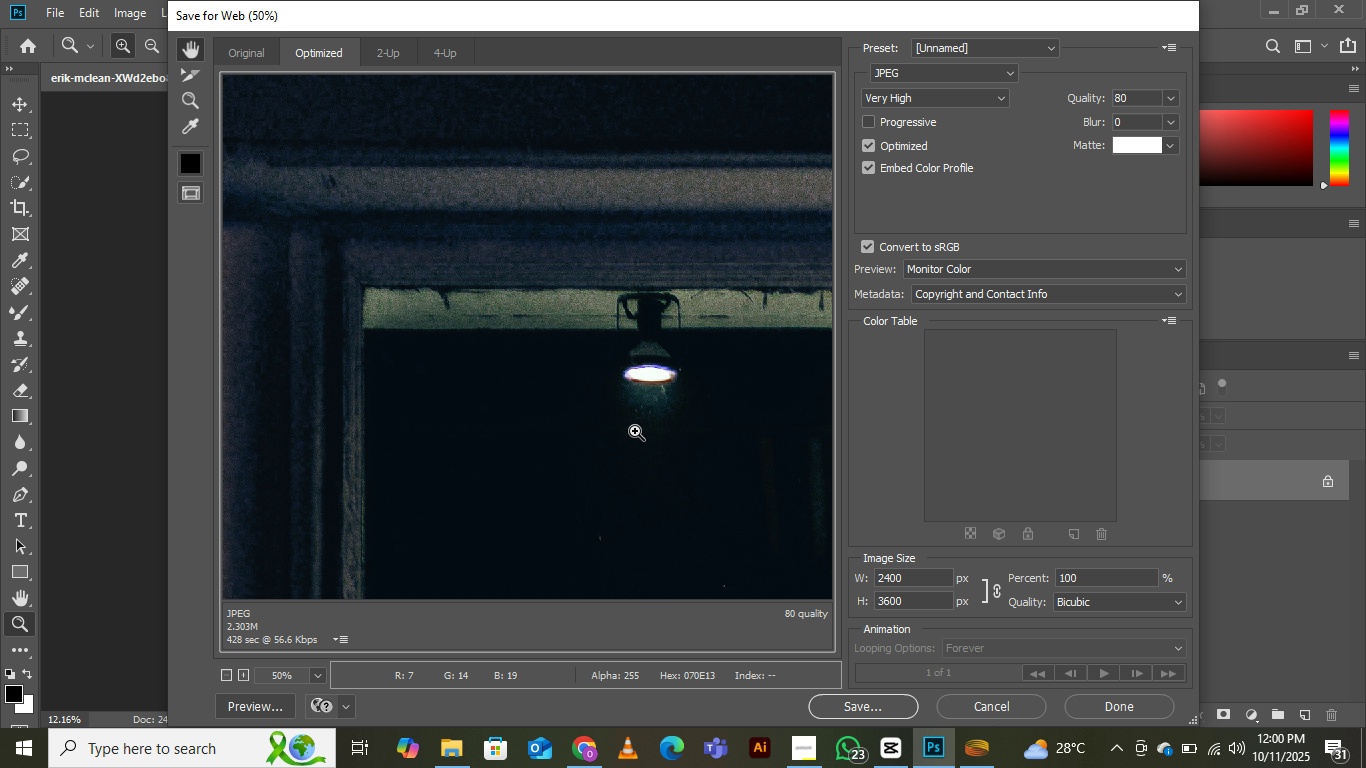 
key(Control+Minus)
 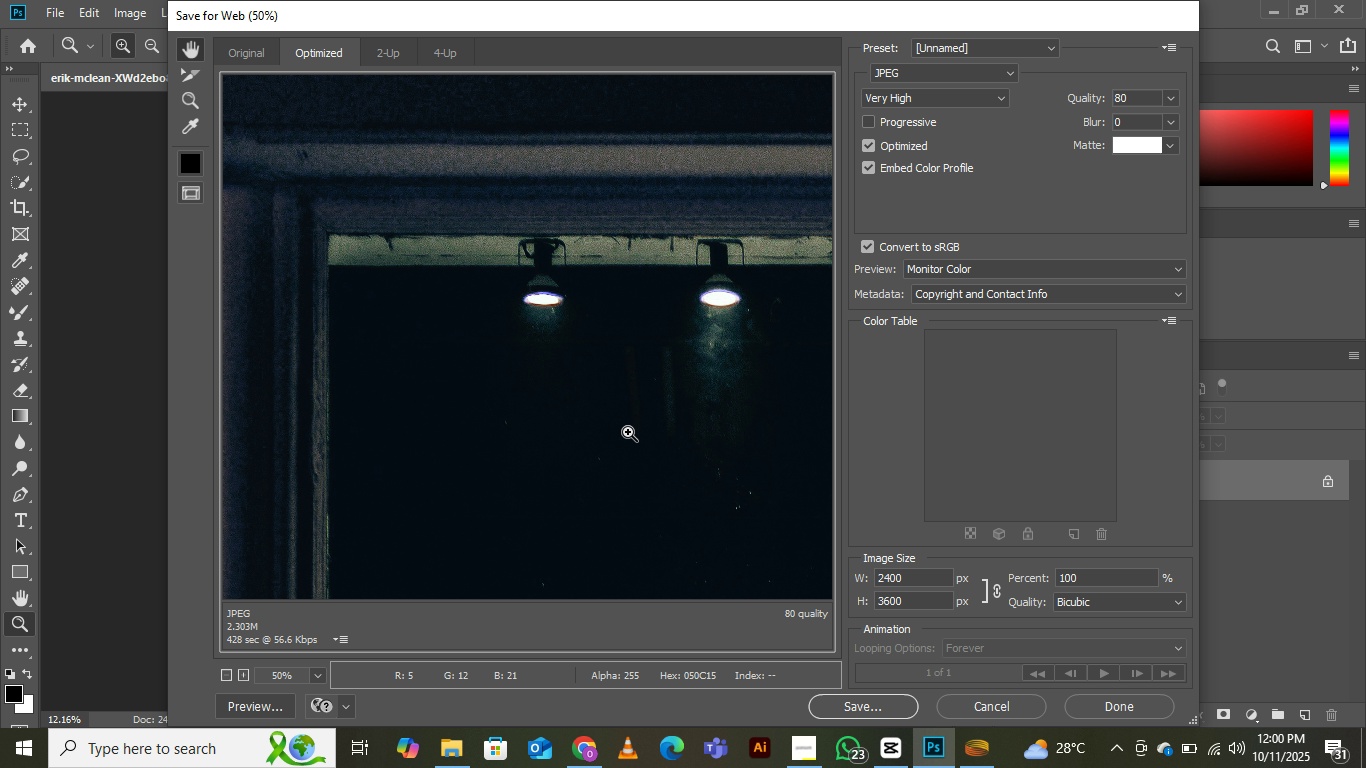 
key(Control+Minus)
 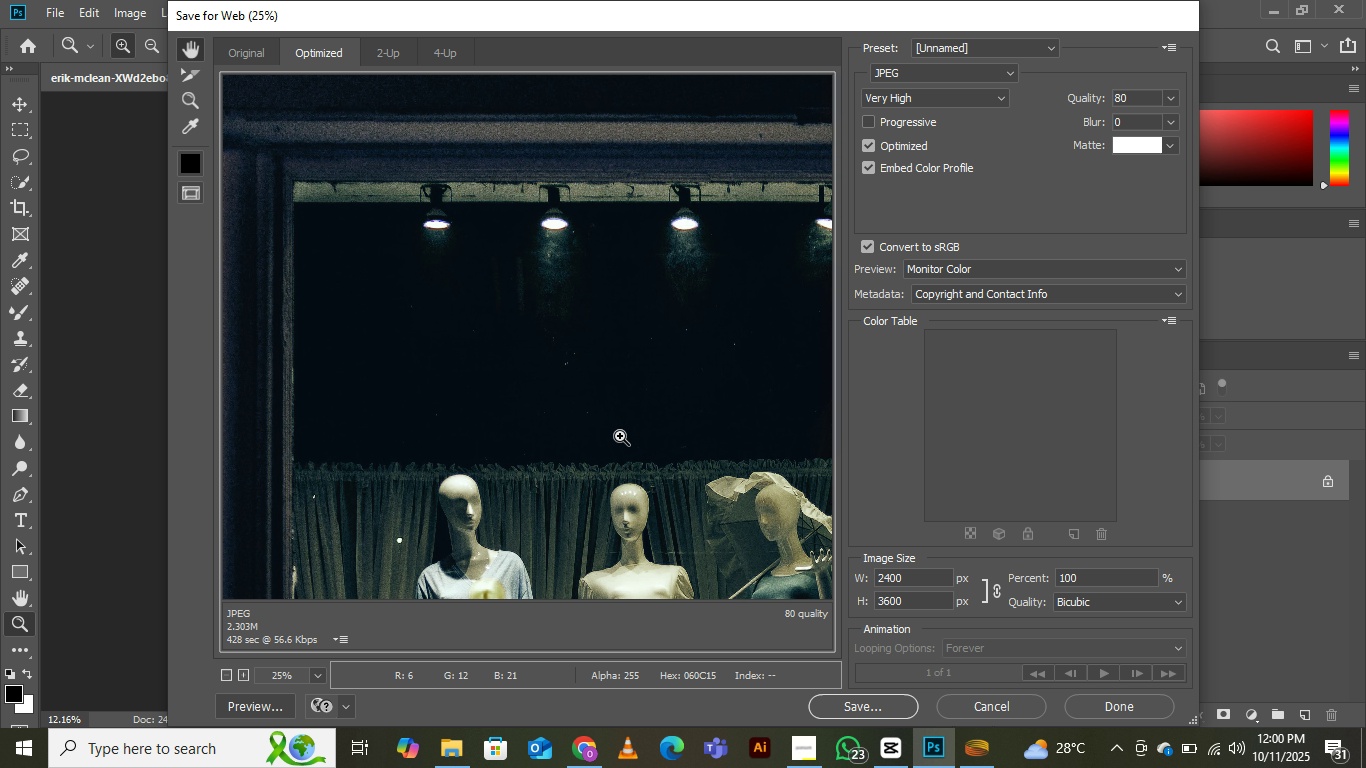 
key(Control+Minus)
 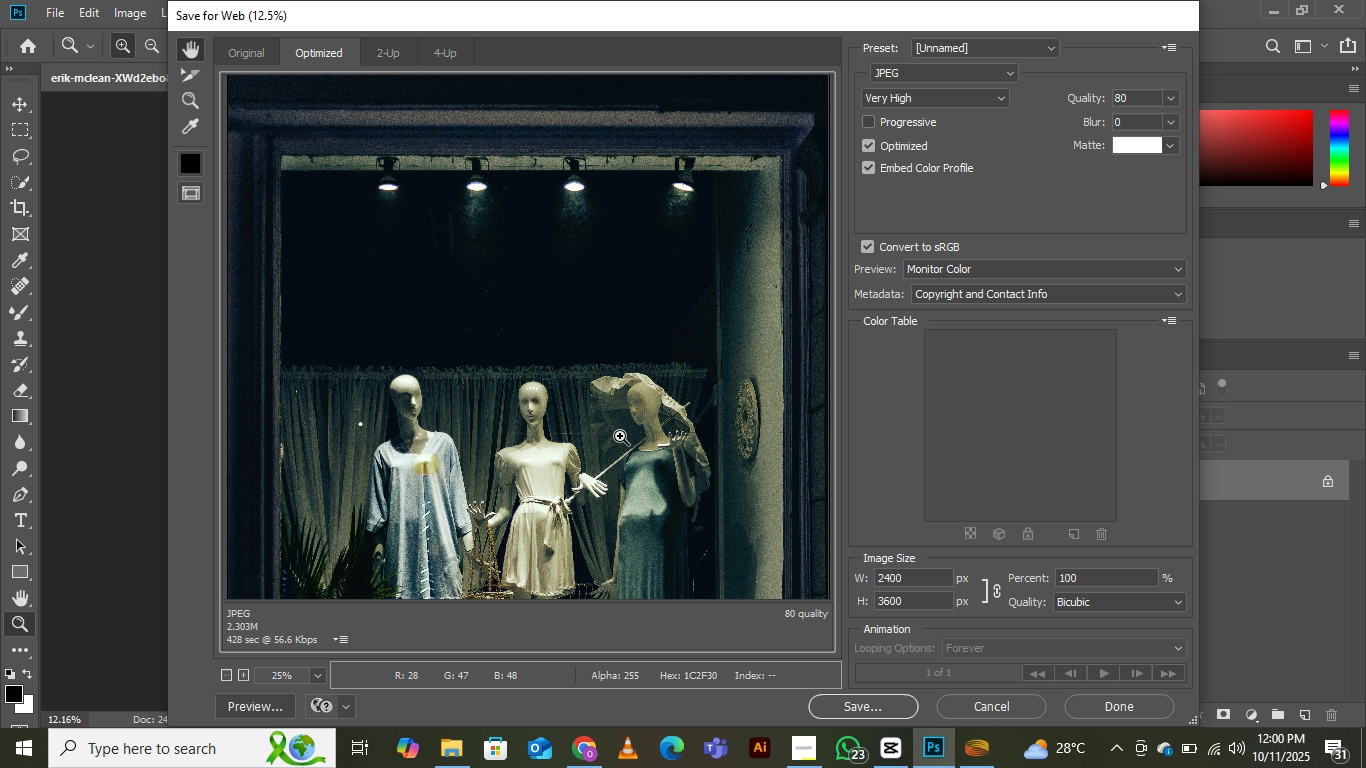 
key(Control+Minus)
 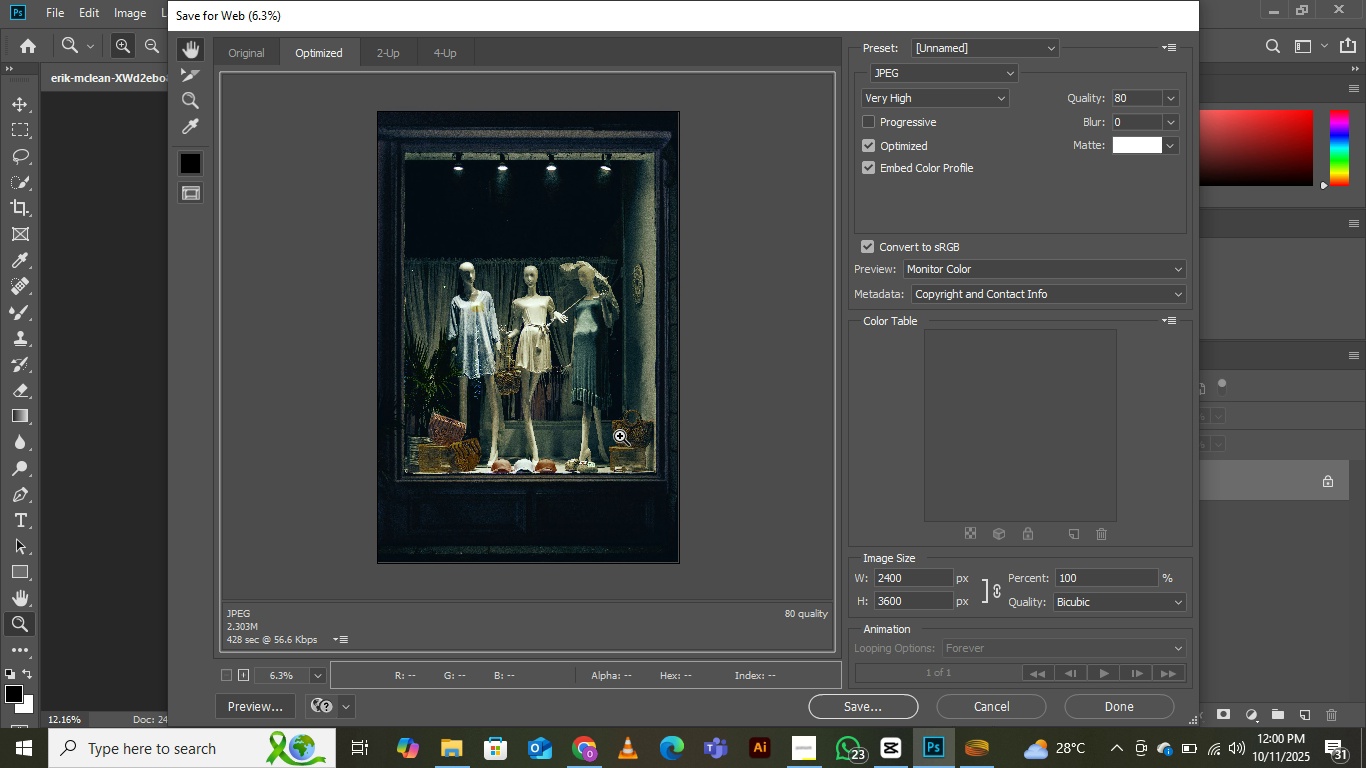 
key(Control+Minus)
 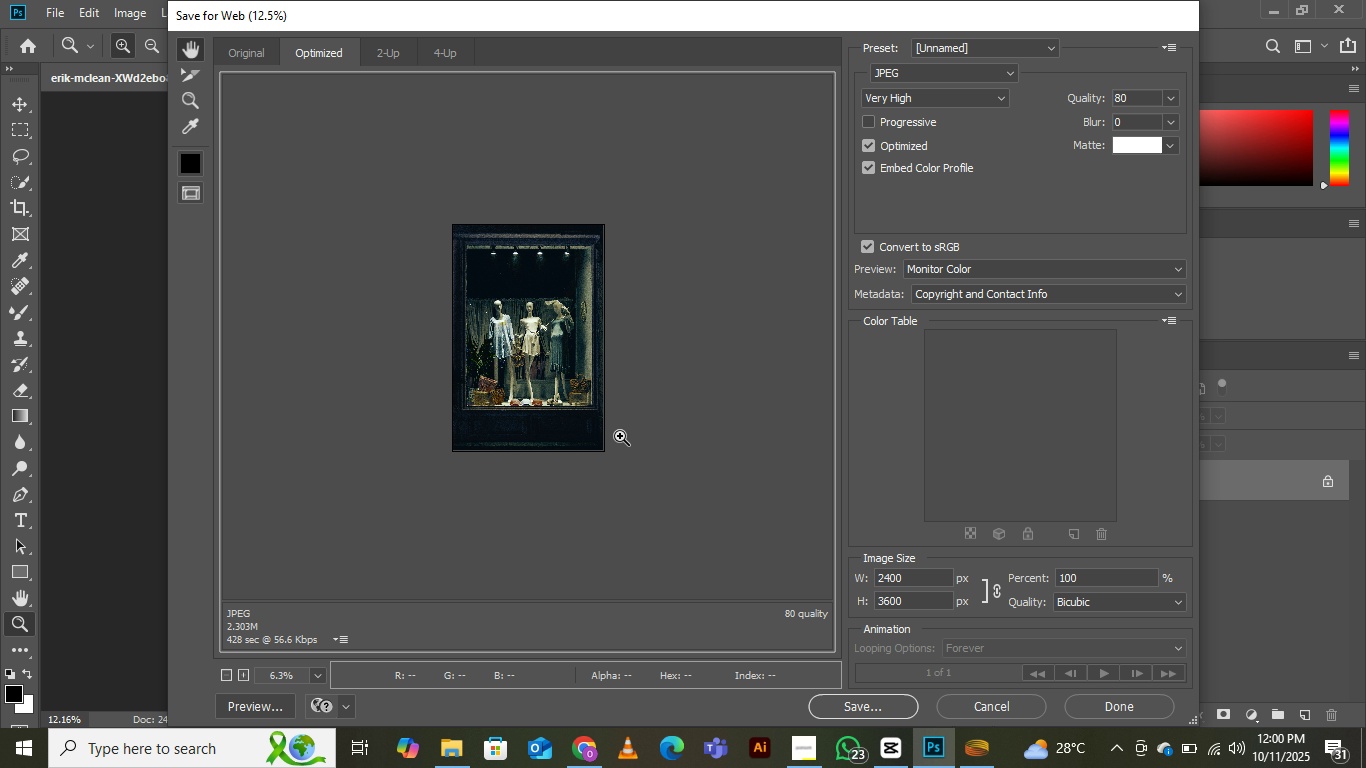 
key(Control+Equal)
 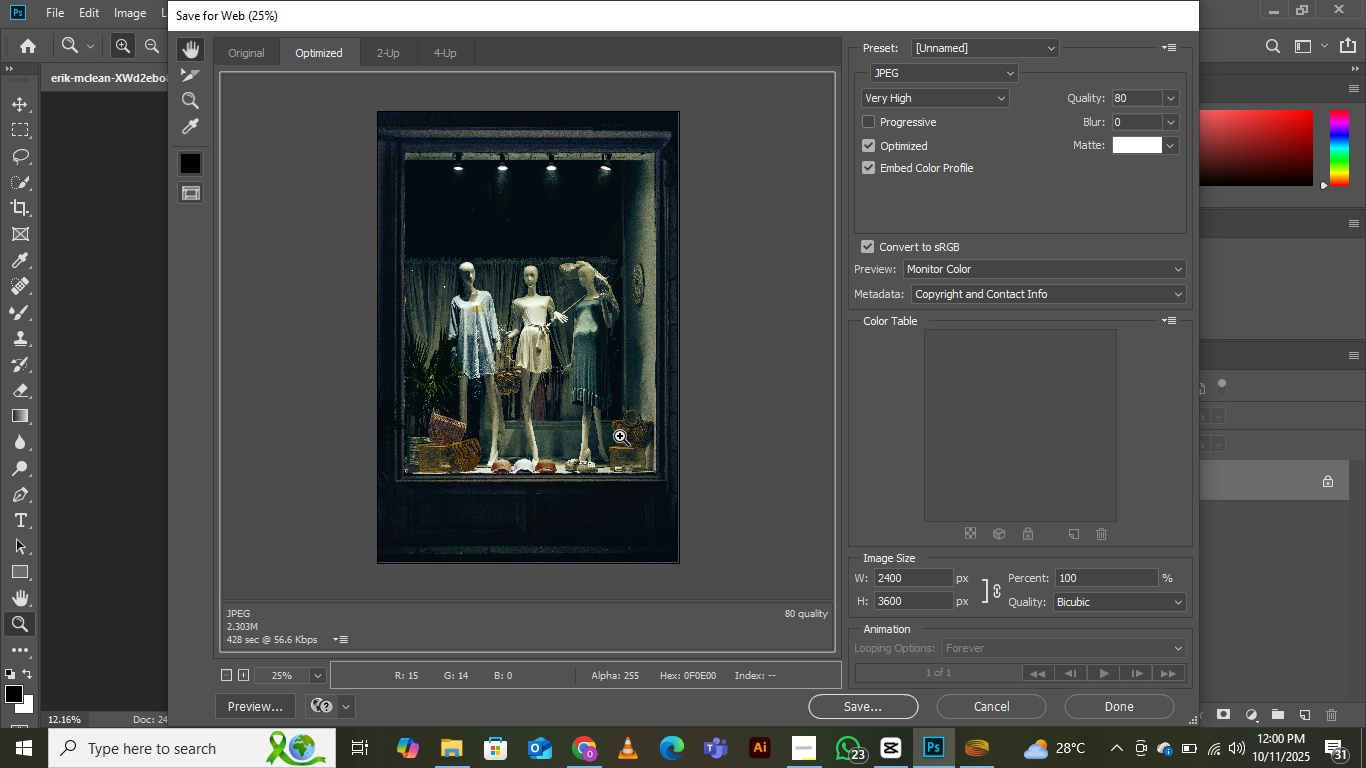 
key(Control+Equal)
 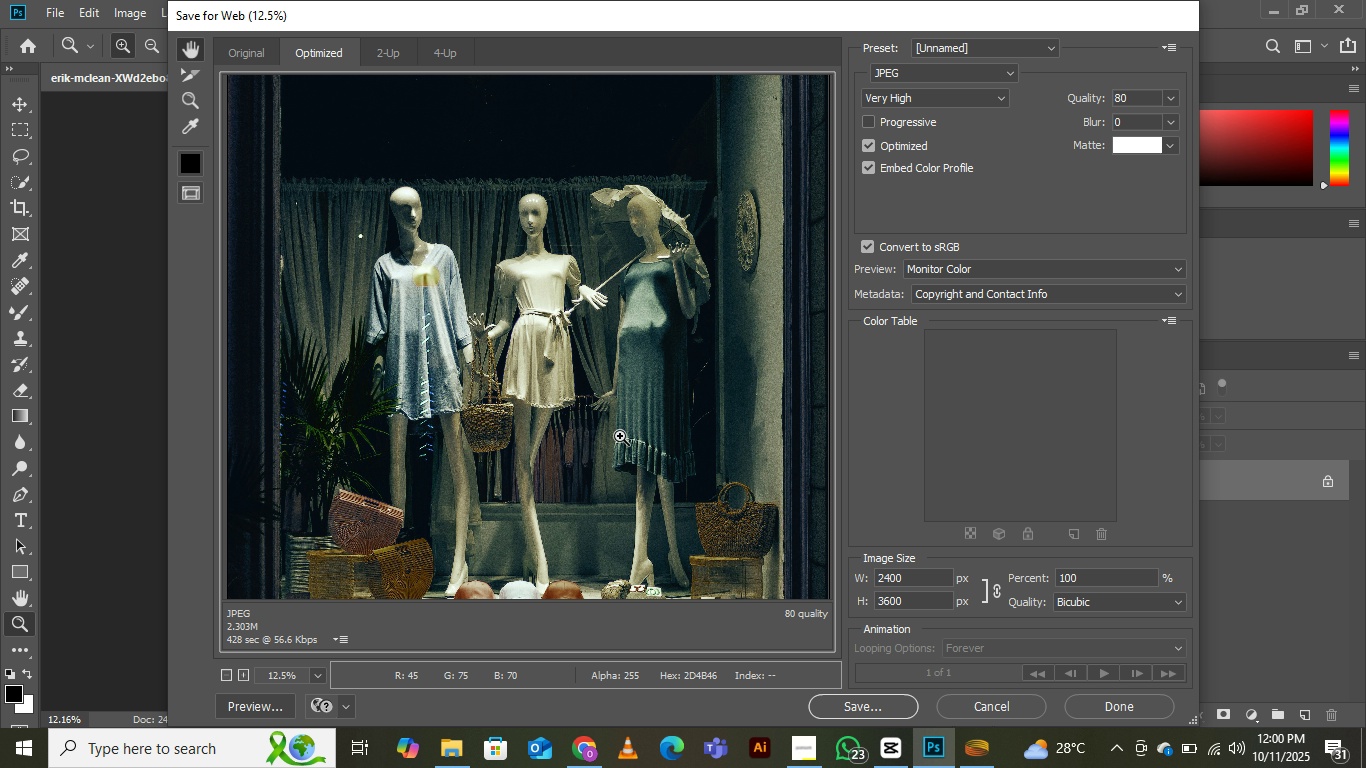 
key(Control+Minus)
 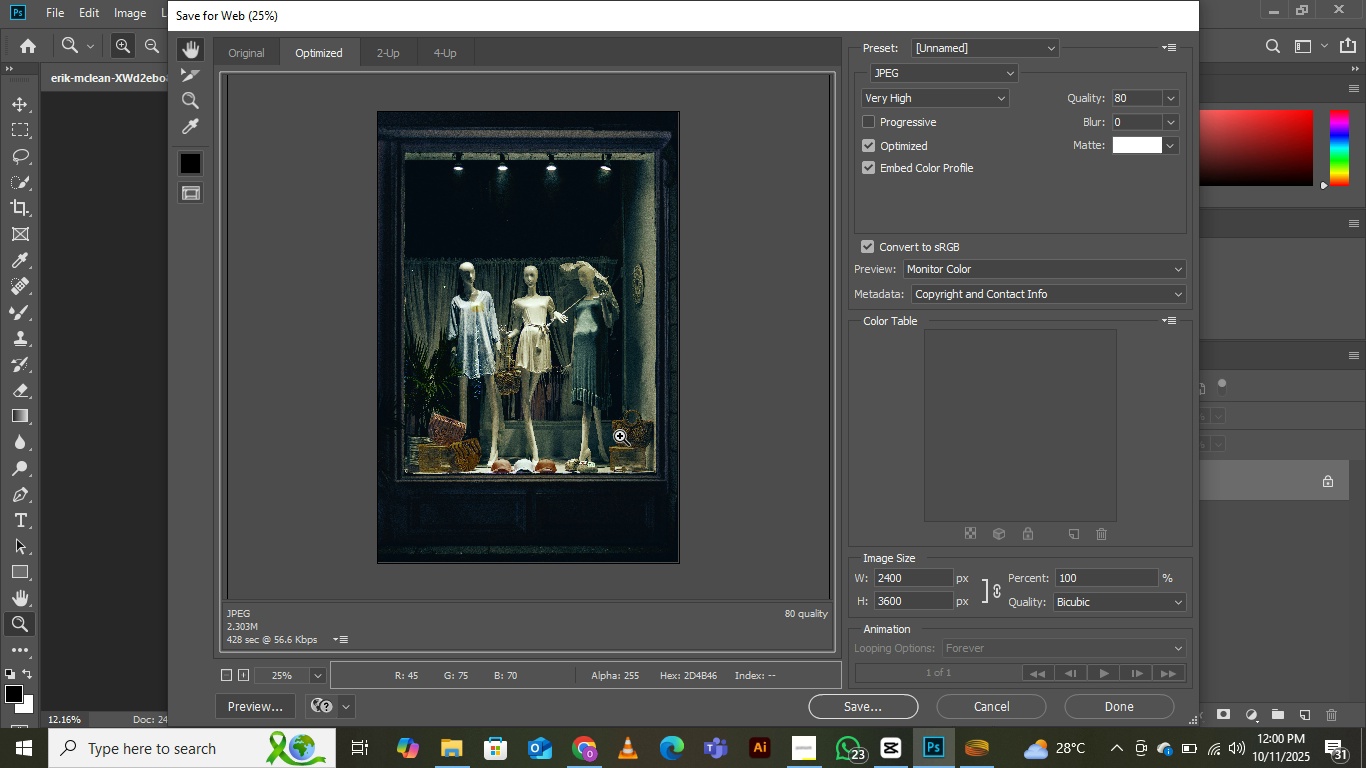 
key(Control+Equal)
 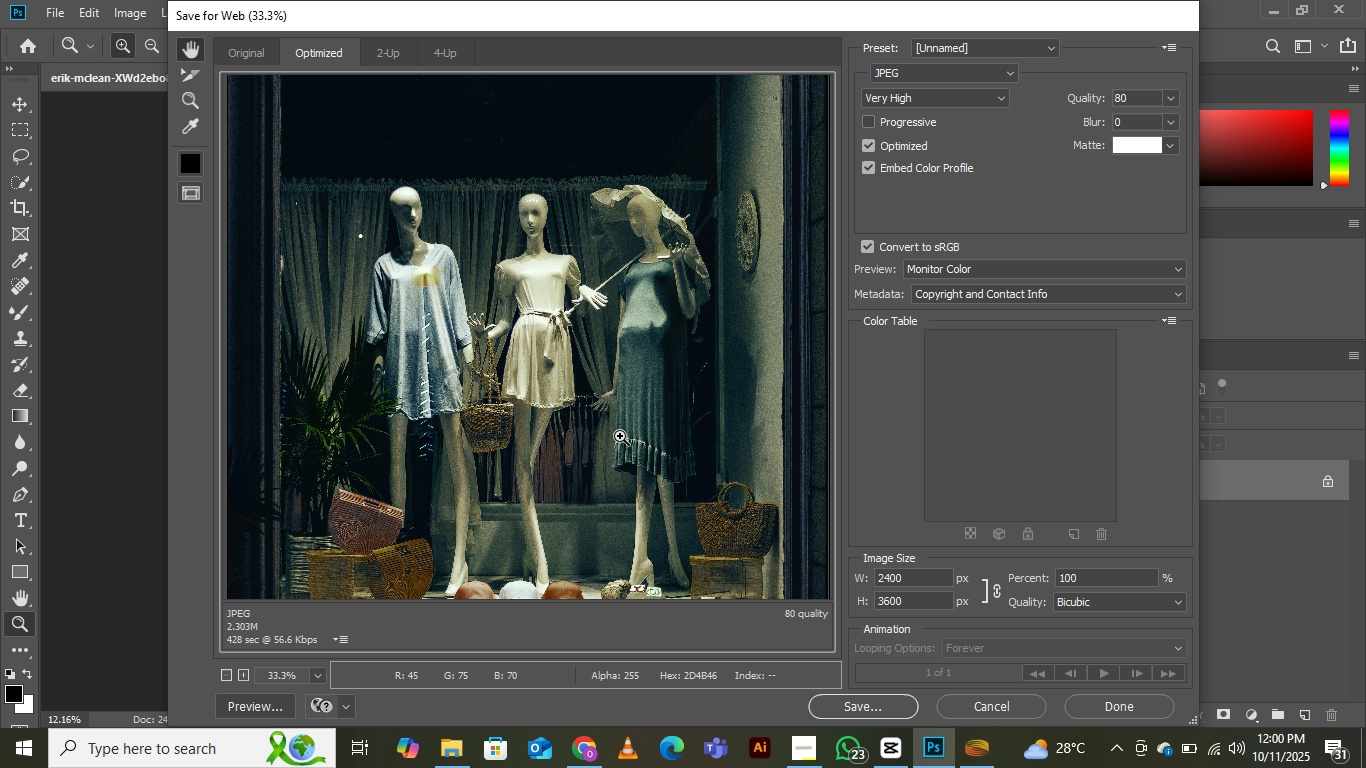 
key(Control+Equal)
 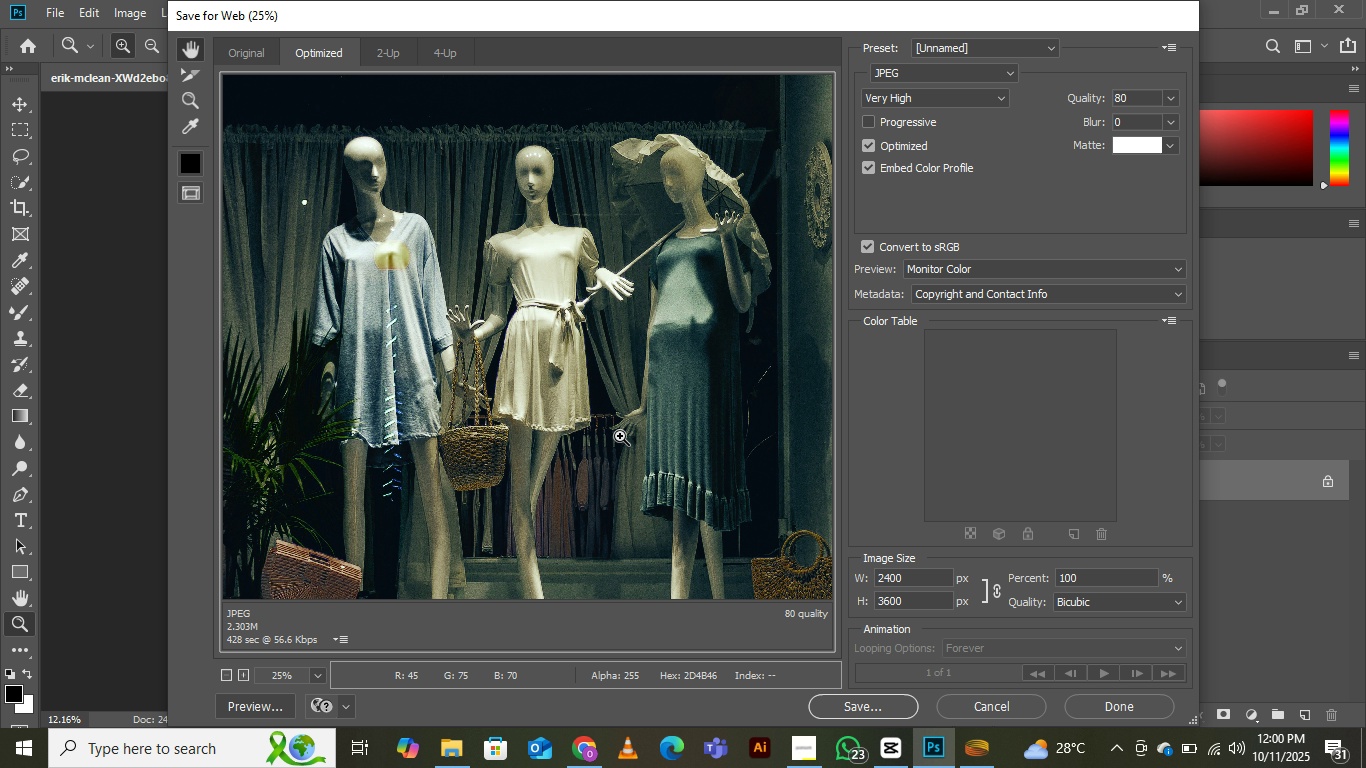 
key(Control+Minus)
 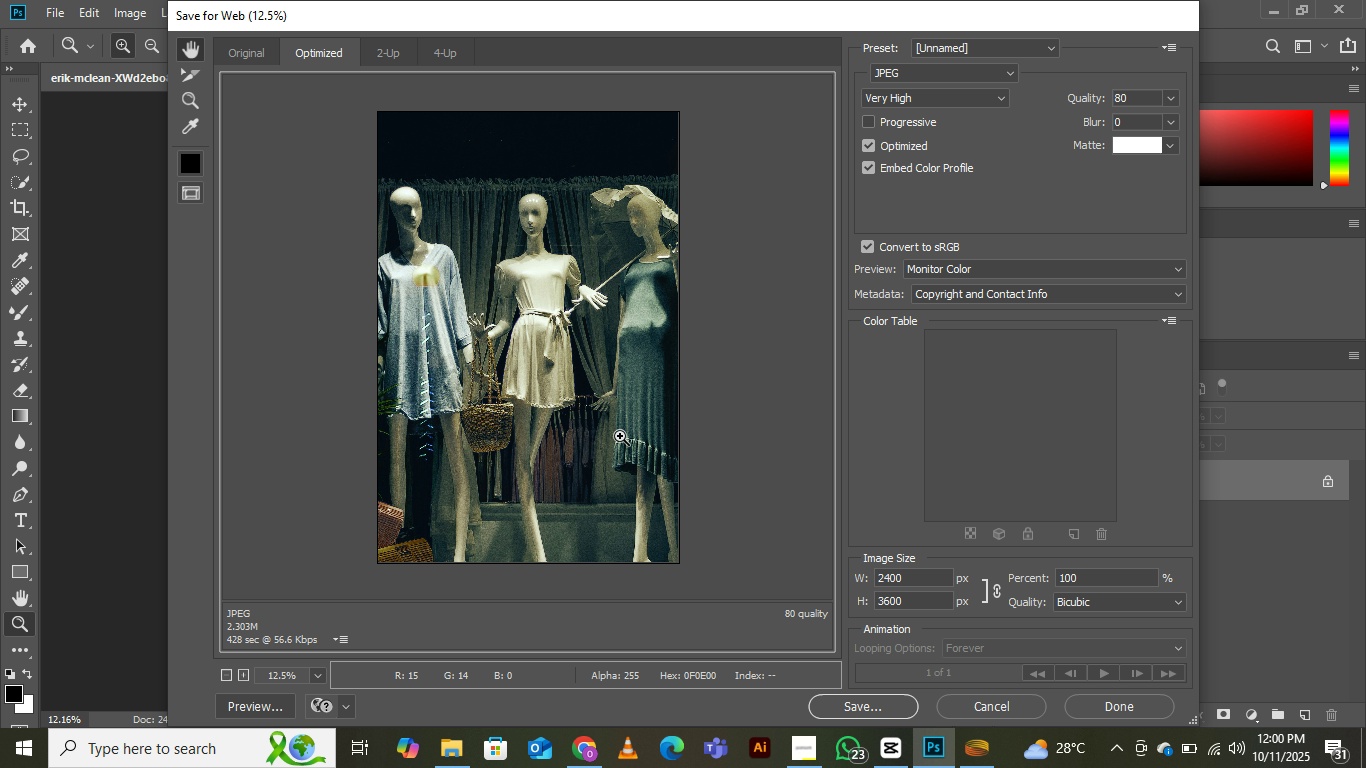 
key(Control+Minus)
 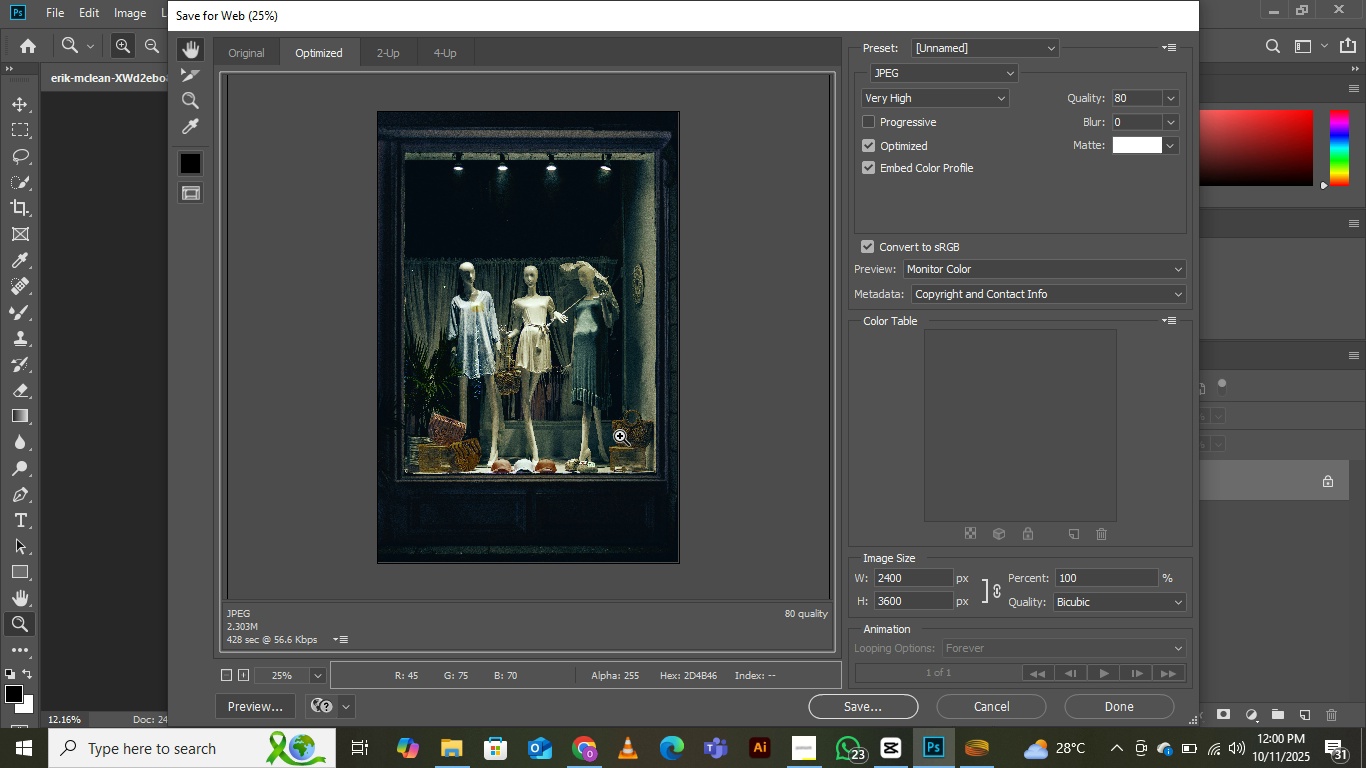 
key(Control+Equal)
 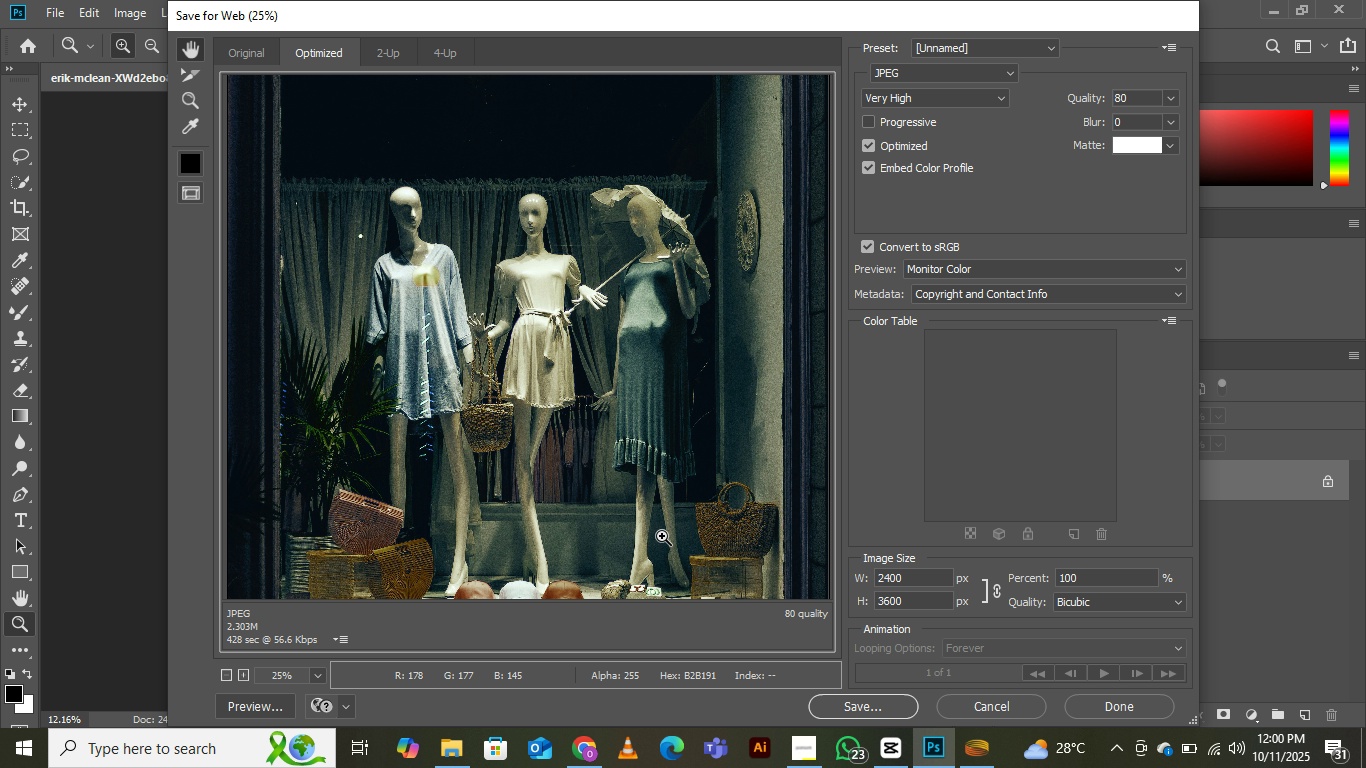 
key(Control+Minus)
 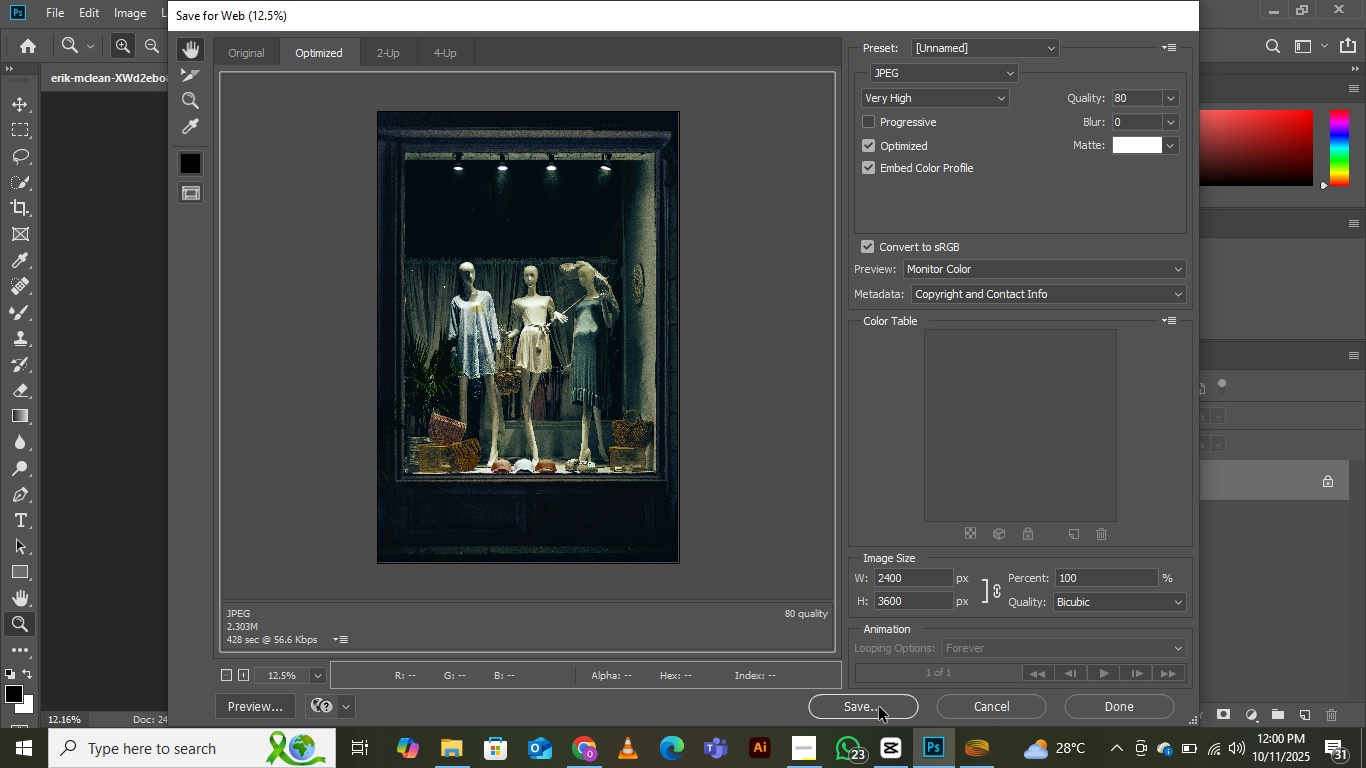 
left_click([878, 707])
 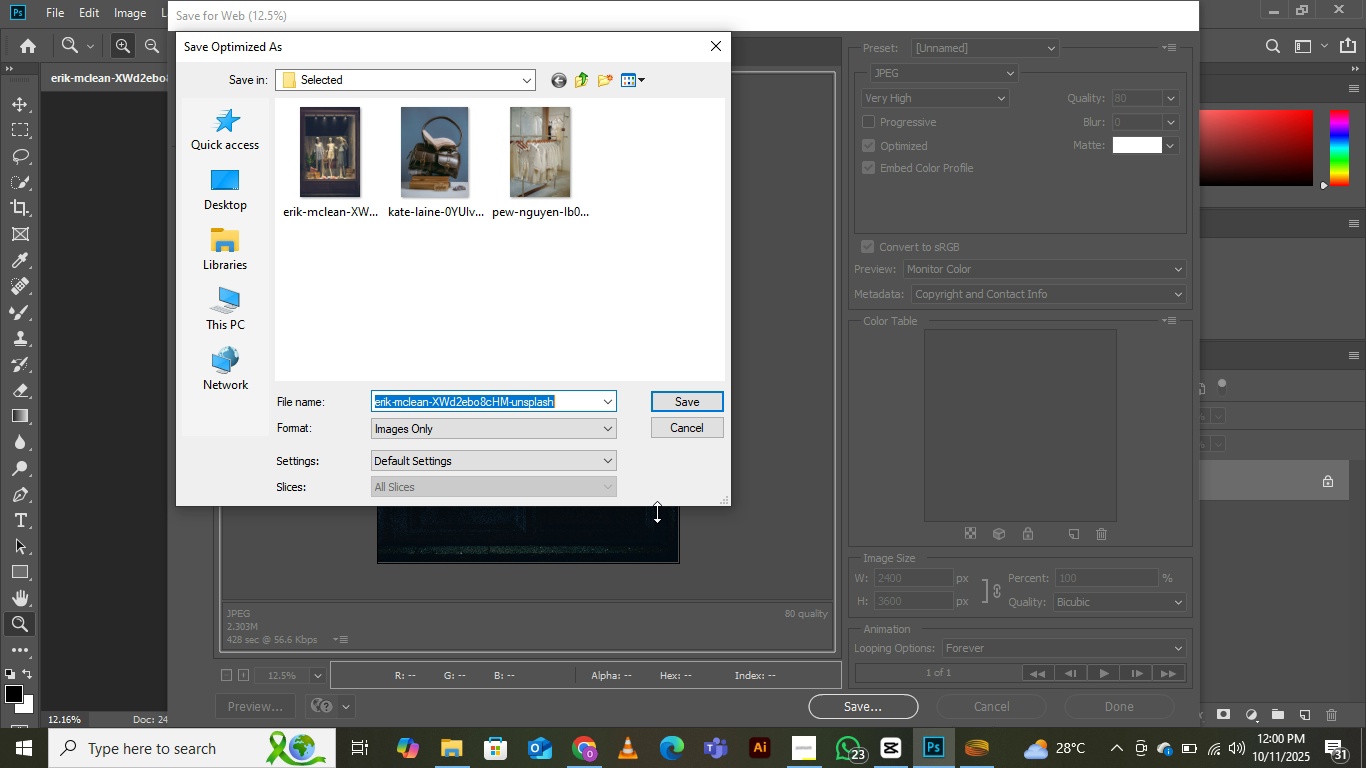 
wait(6.98)
 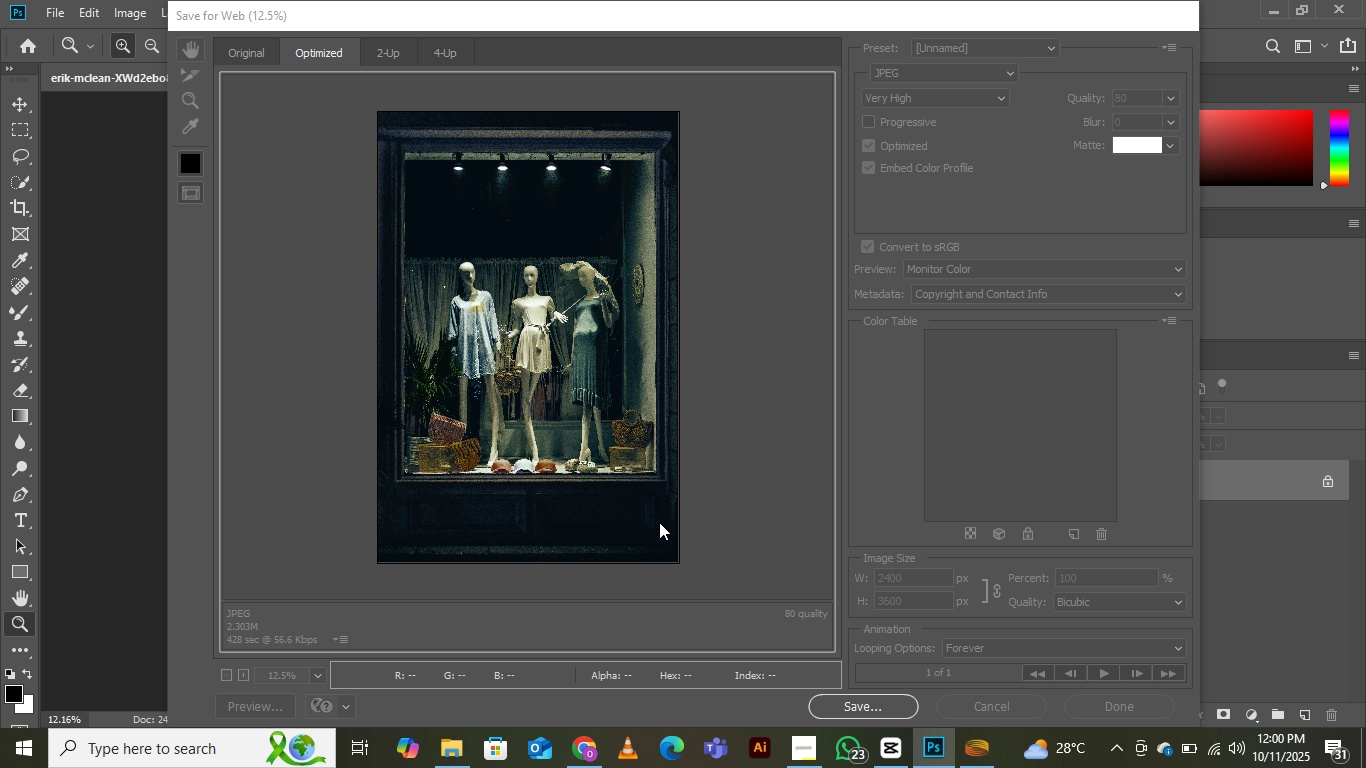 
key(Control+ControlLeft)
 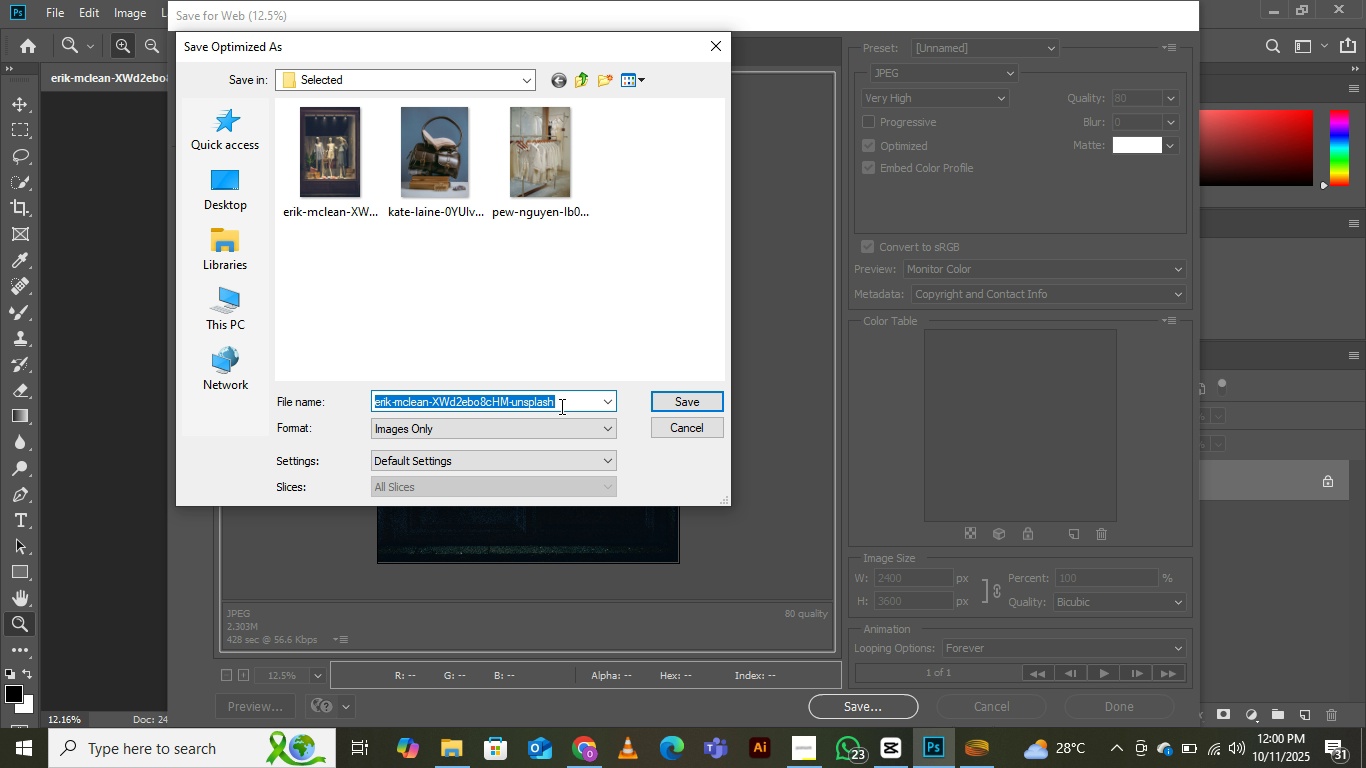 
key(Control+V)
 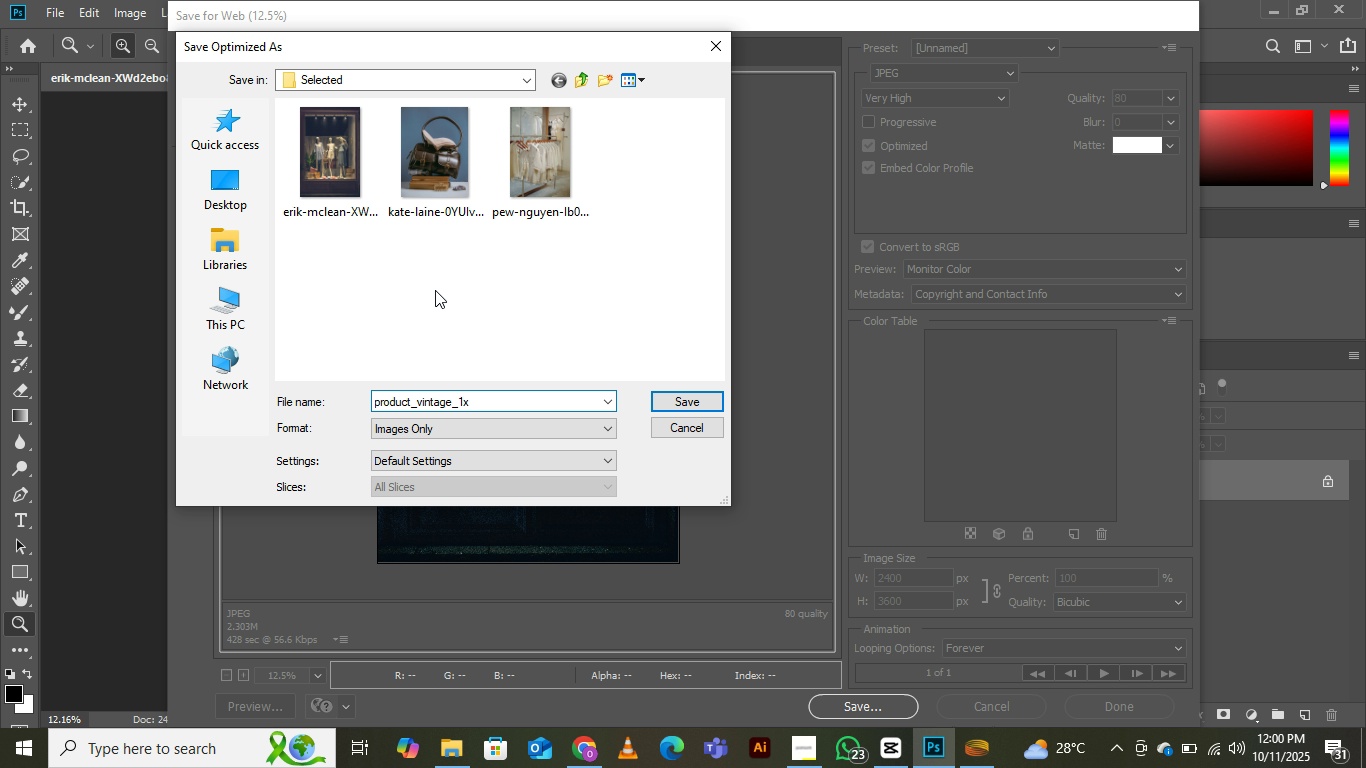 
left_click([377, 271])
 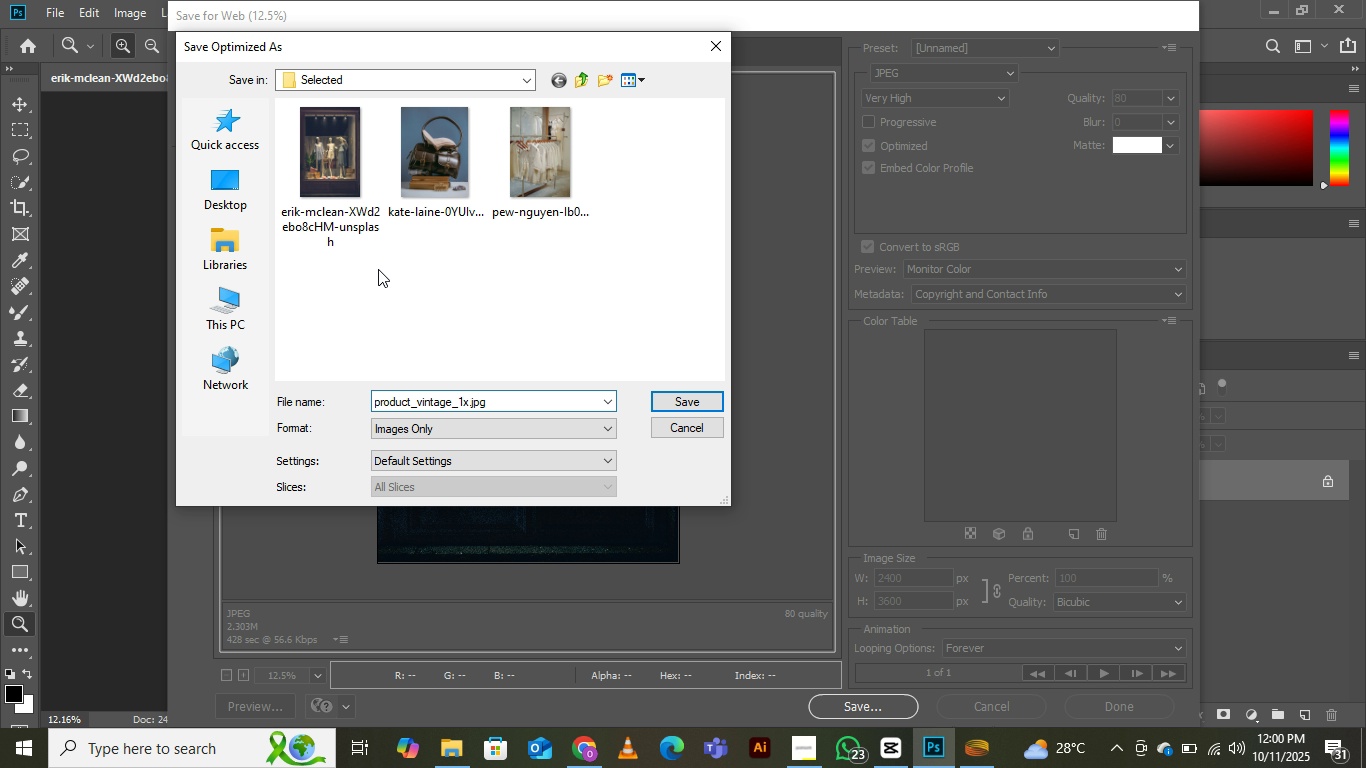 
right_click([370, 262])
 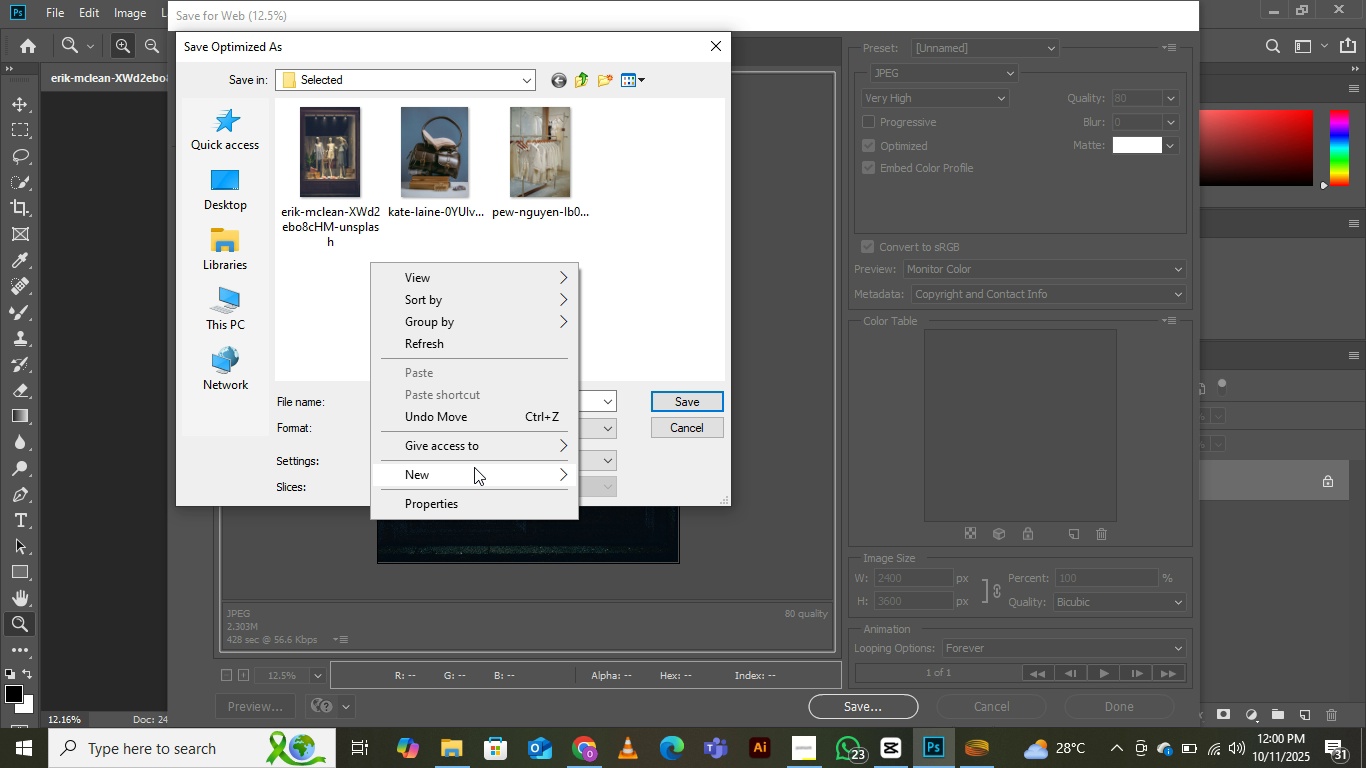 
left_click([459, 471])
 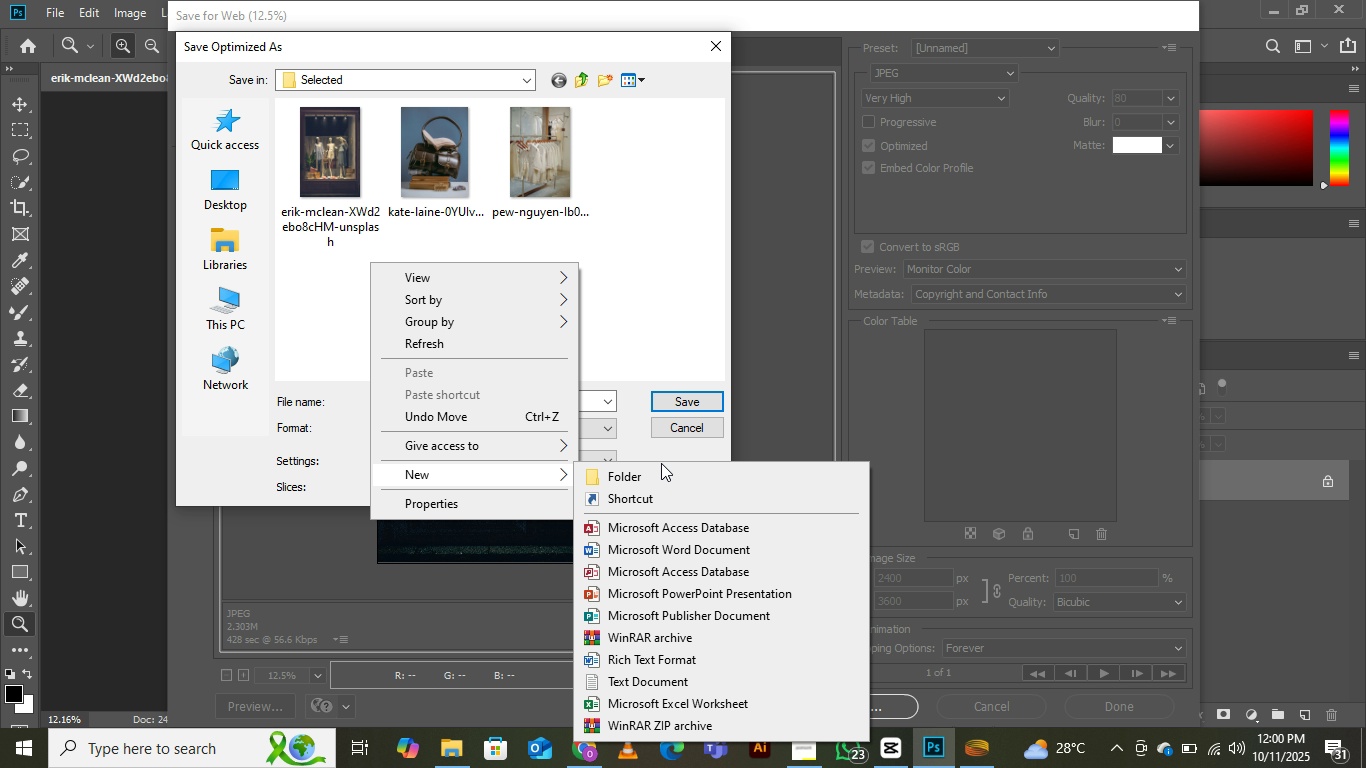 
left_click([646, 476])
 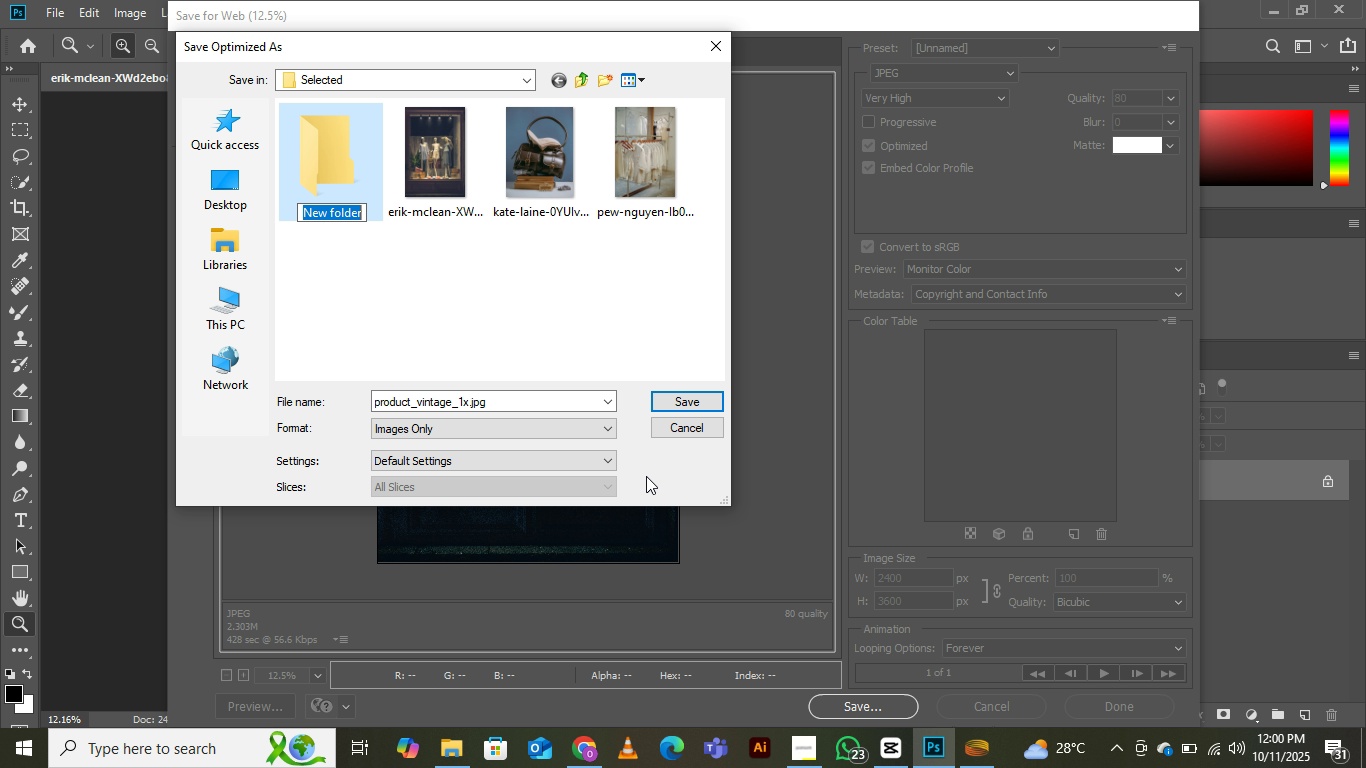 
key(CapsLock)
 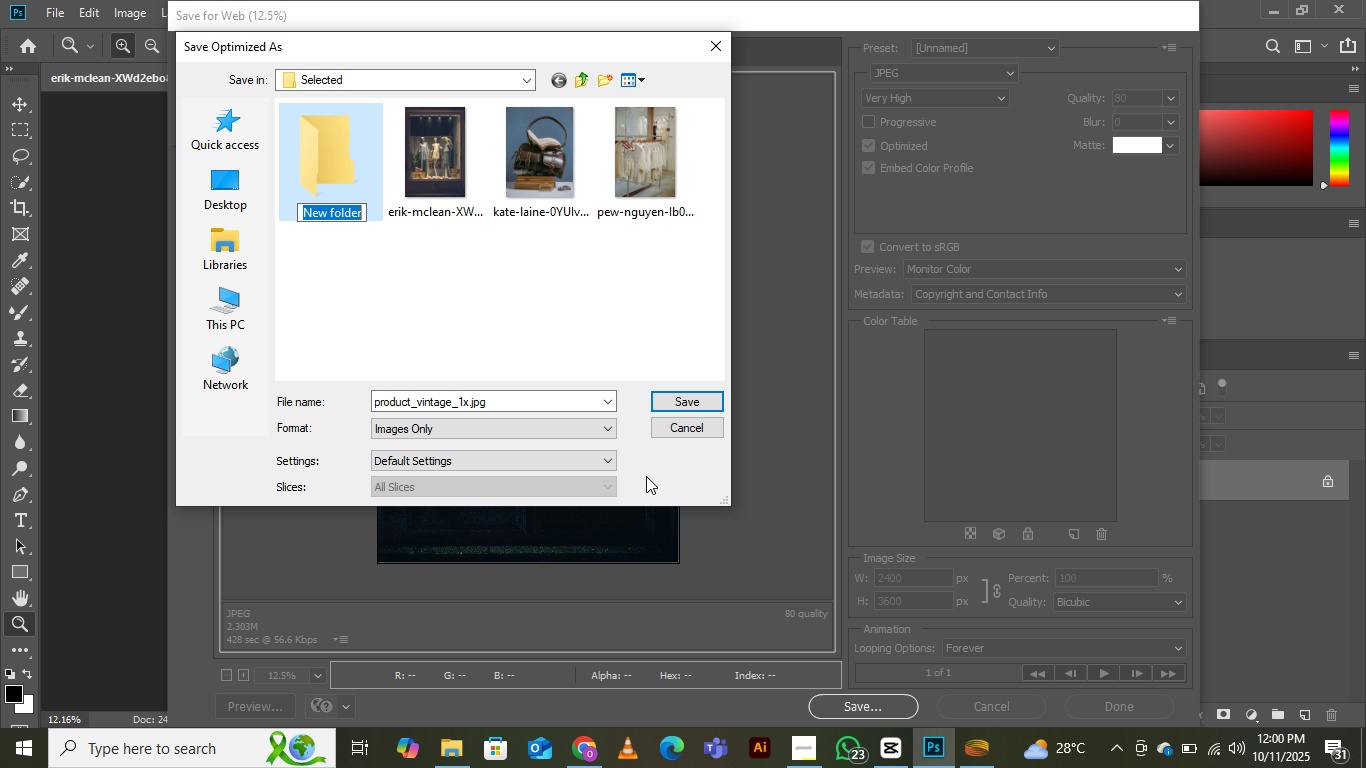 
key(1)
 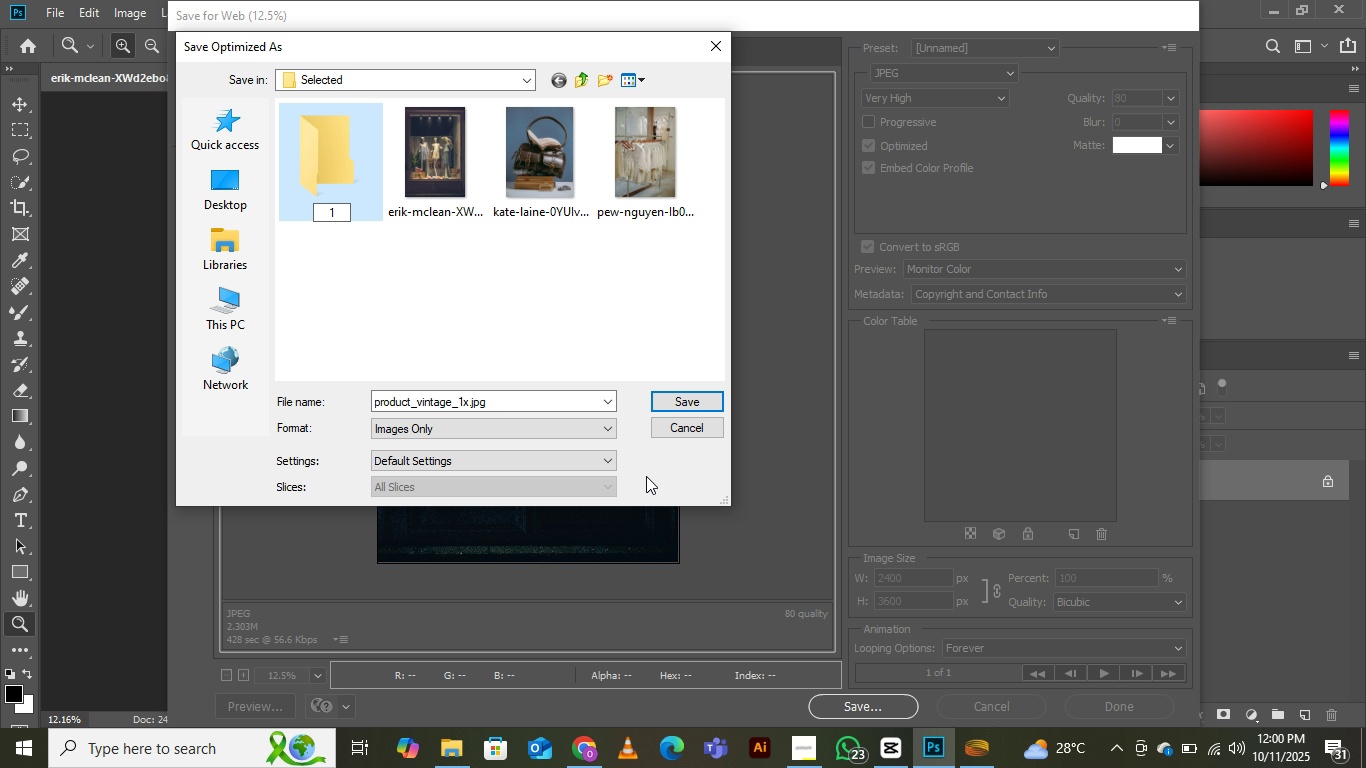 
key(CapsLock)
 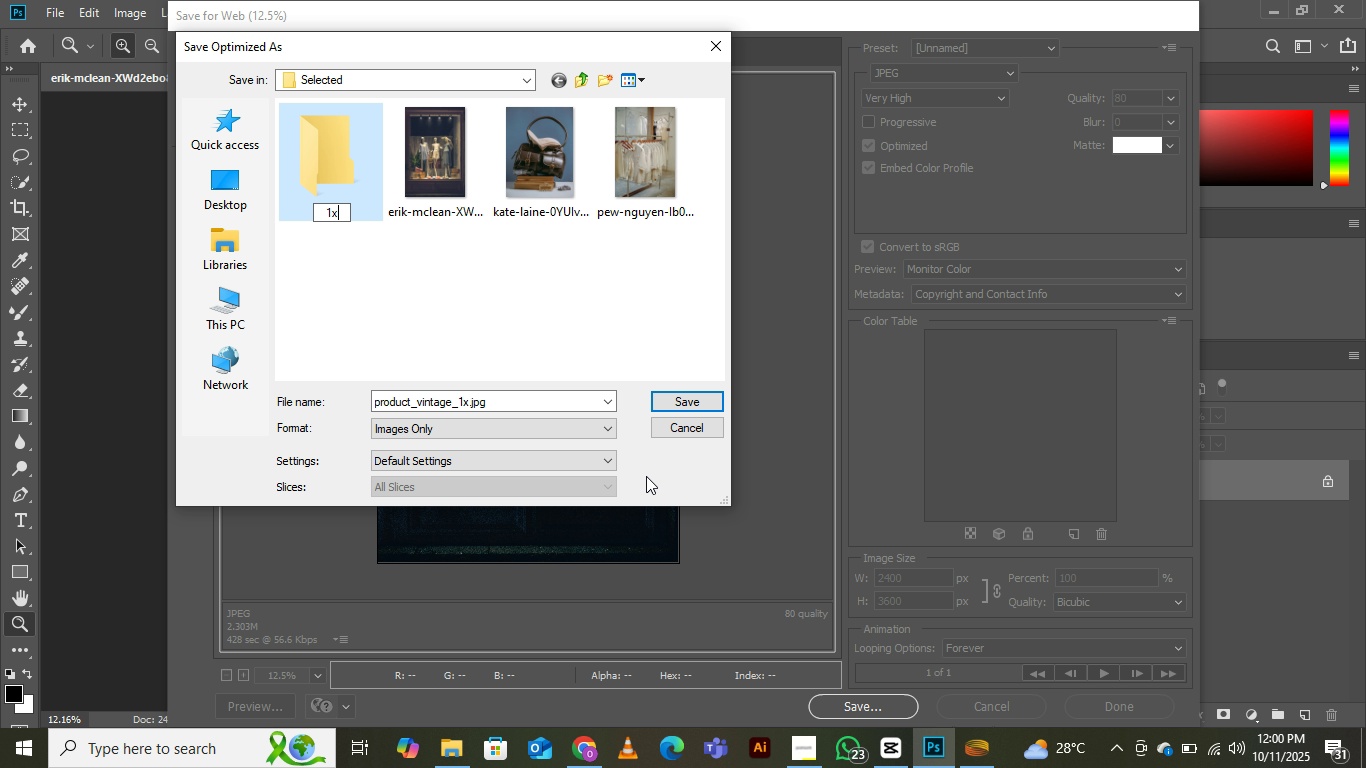 
key(X)
 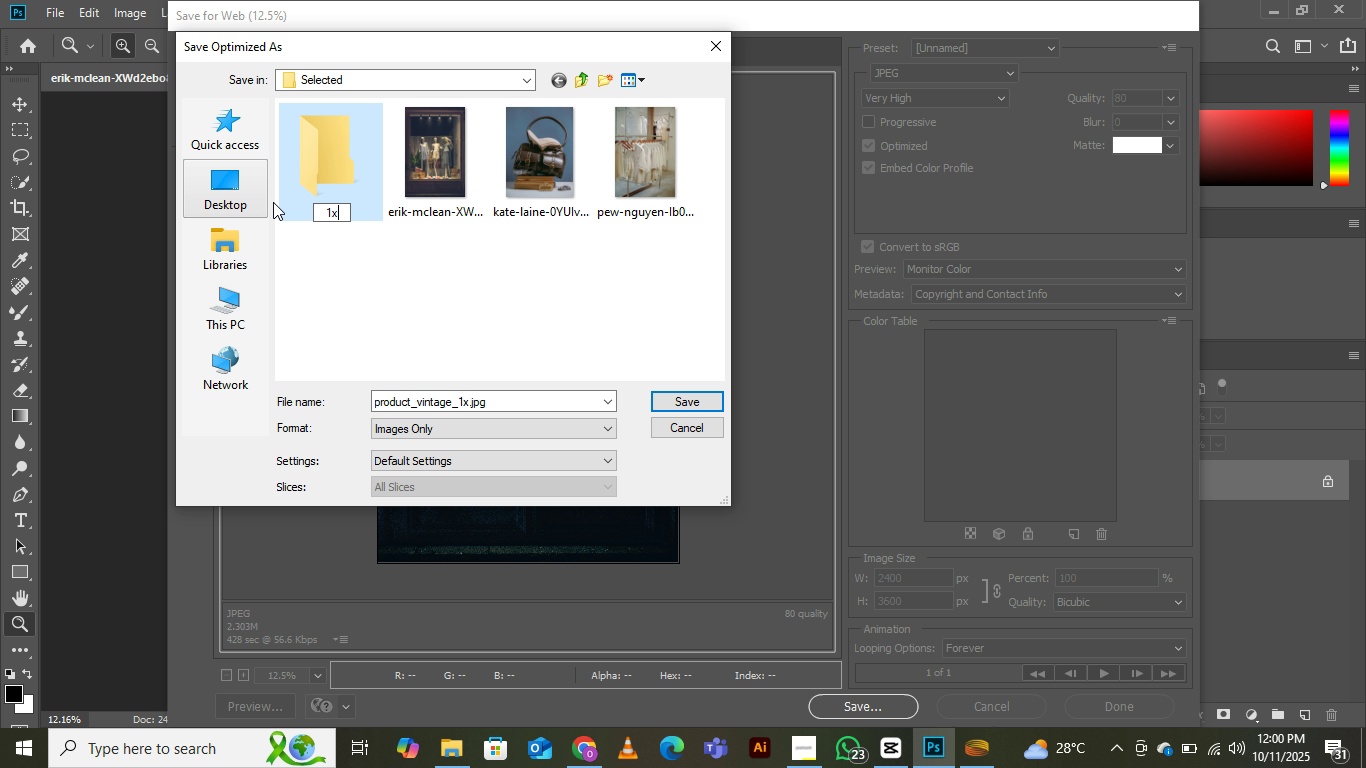 
left_click([308, 169])
 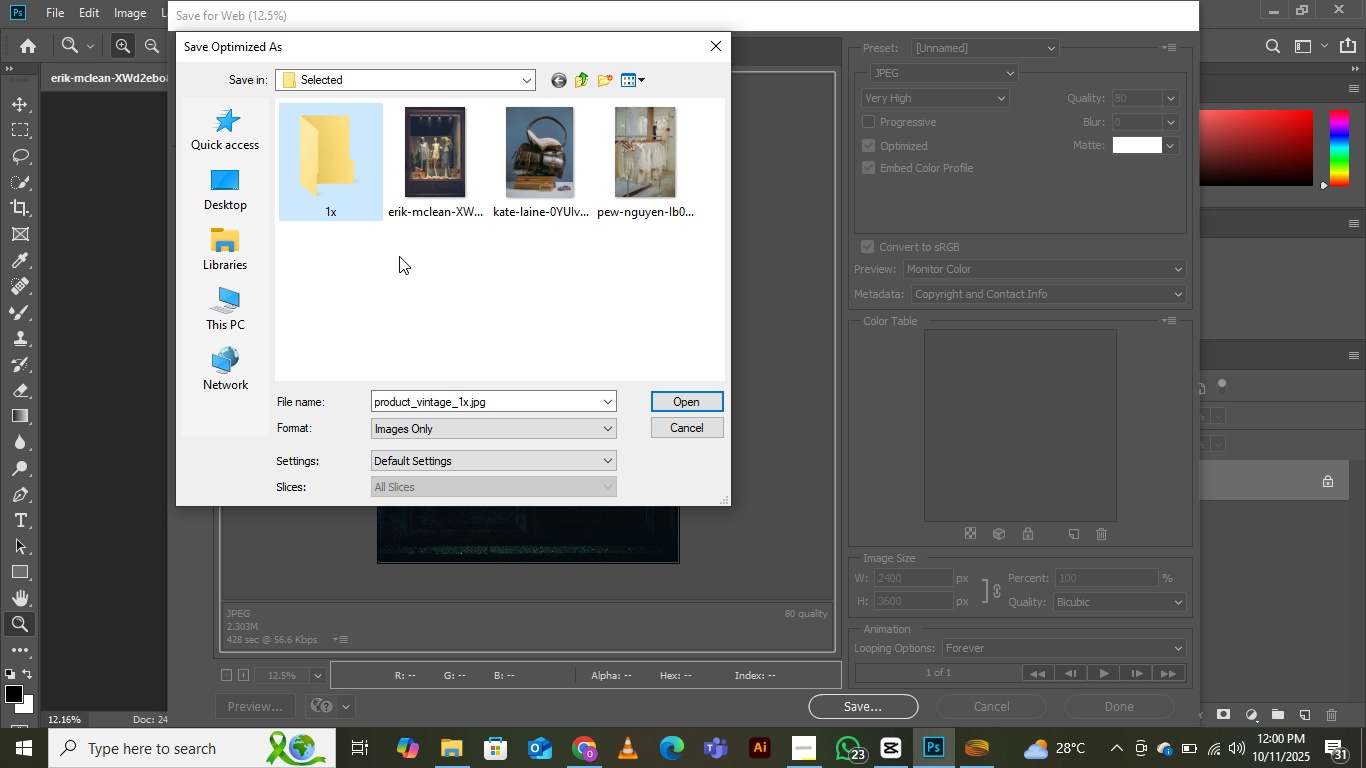 
right_click([399, 256])
 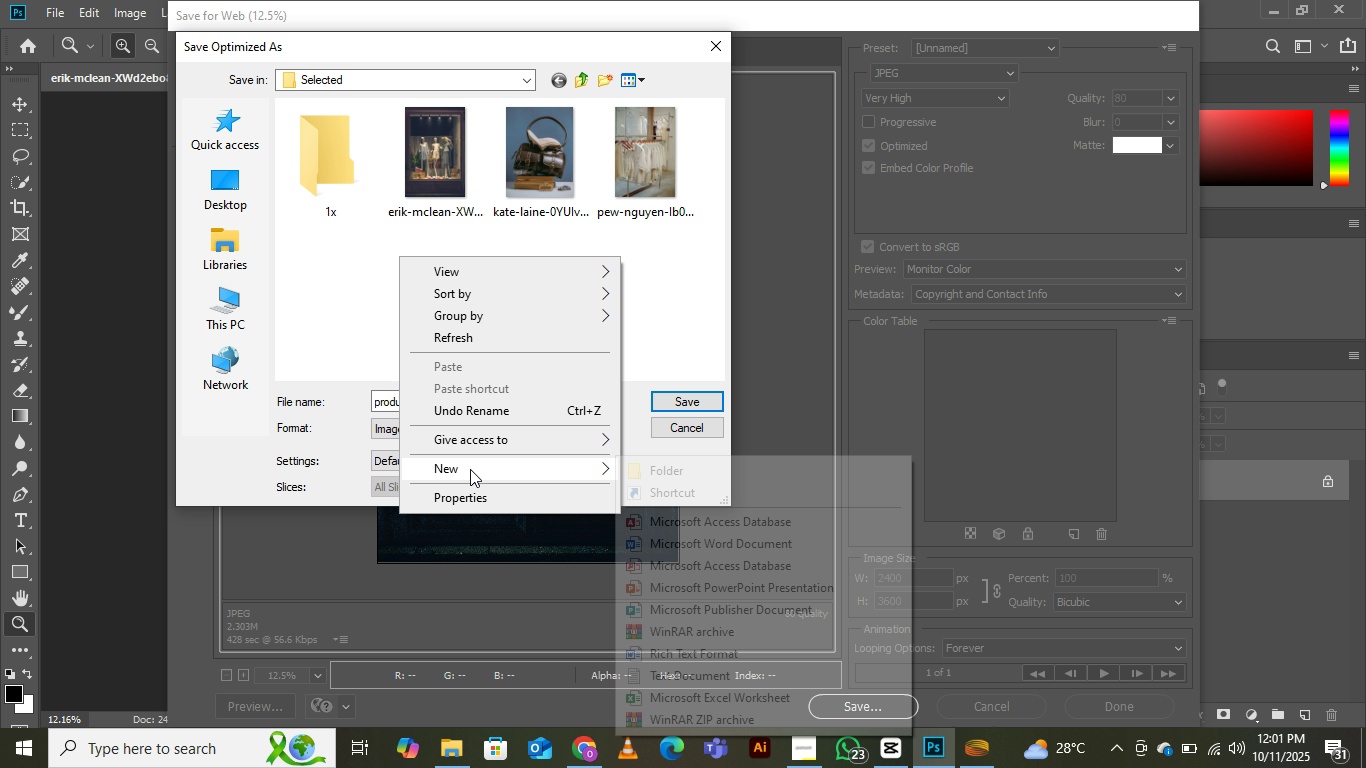 
left_click([470, 469])
 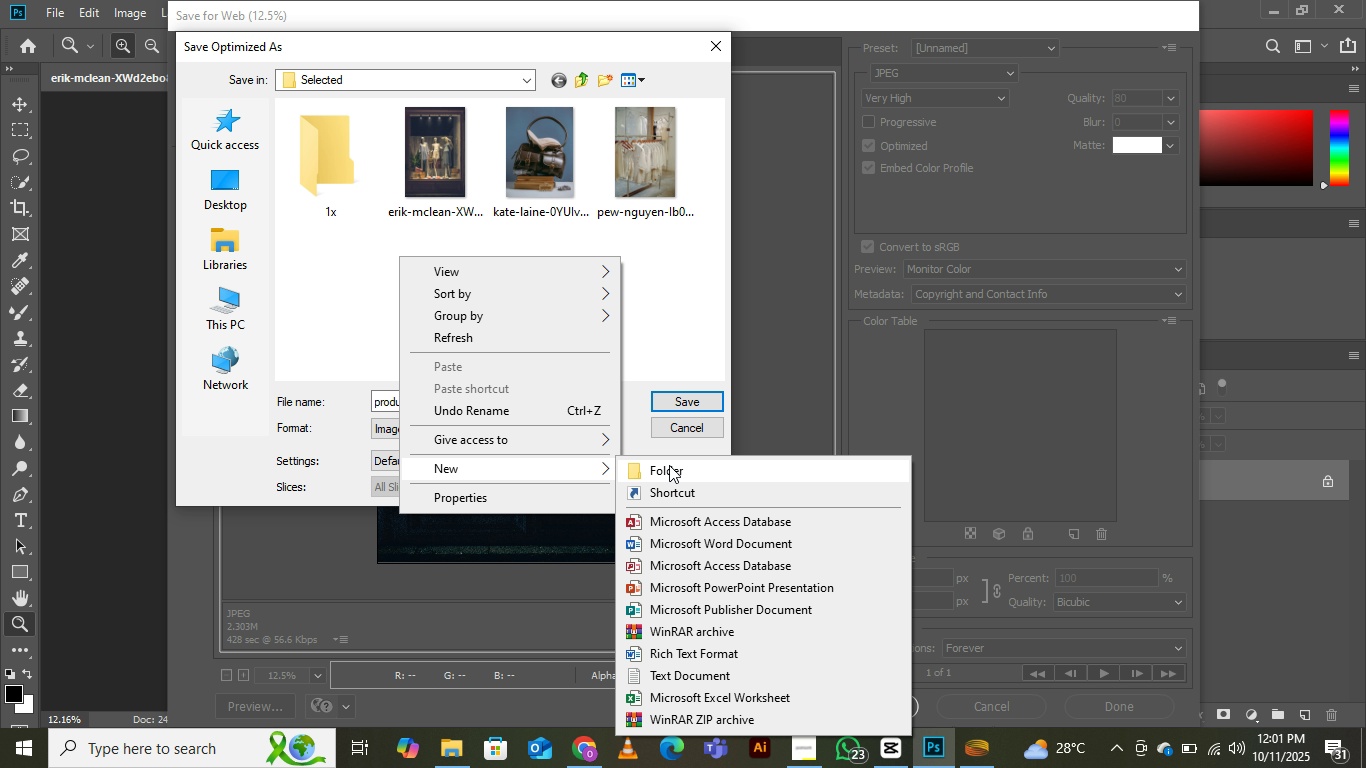 
left_click([669, 465])
 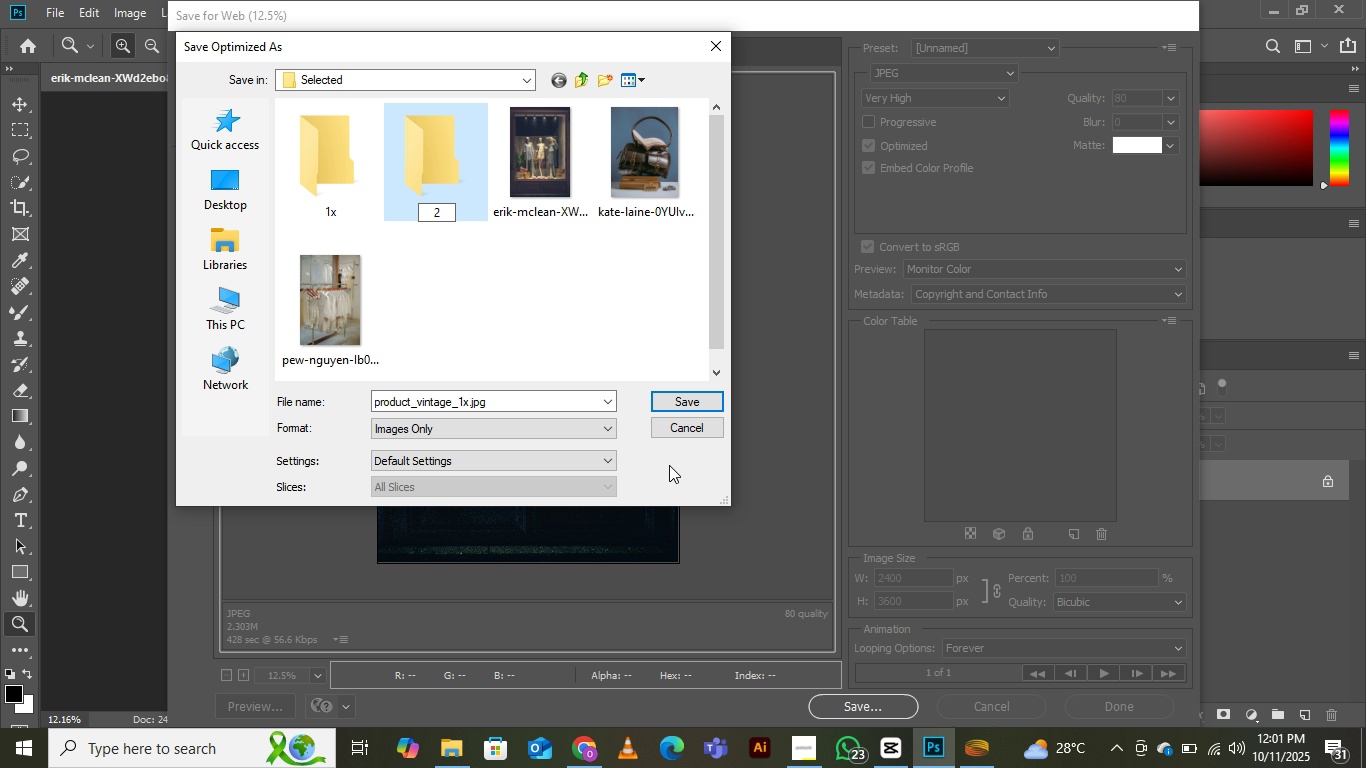 
type(2x)
 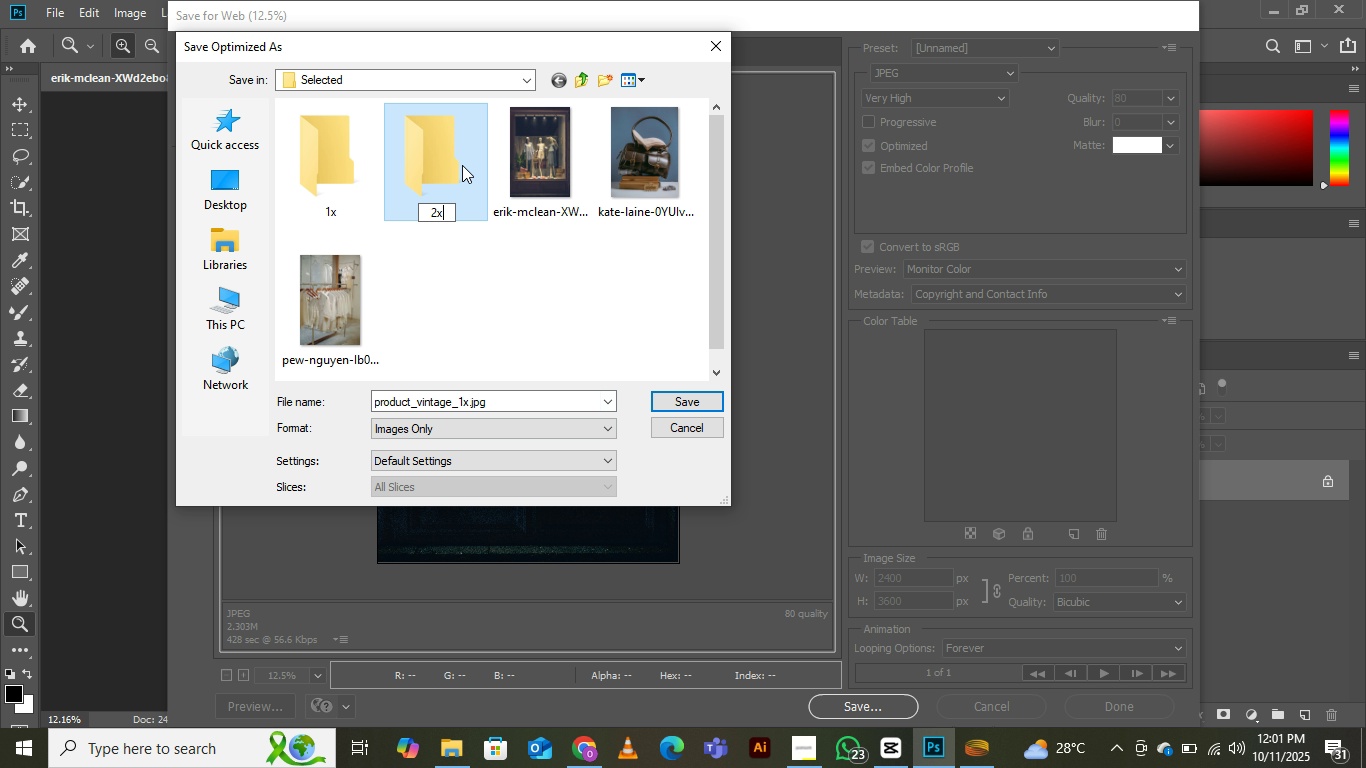 
left_click([462, 165])
 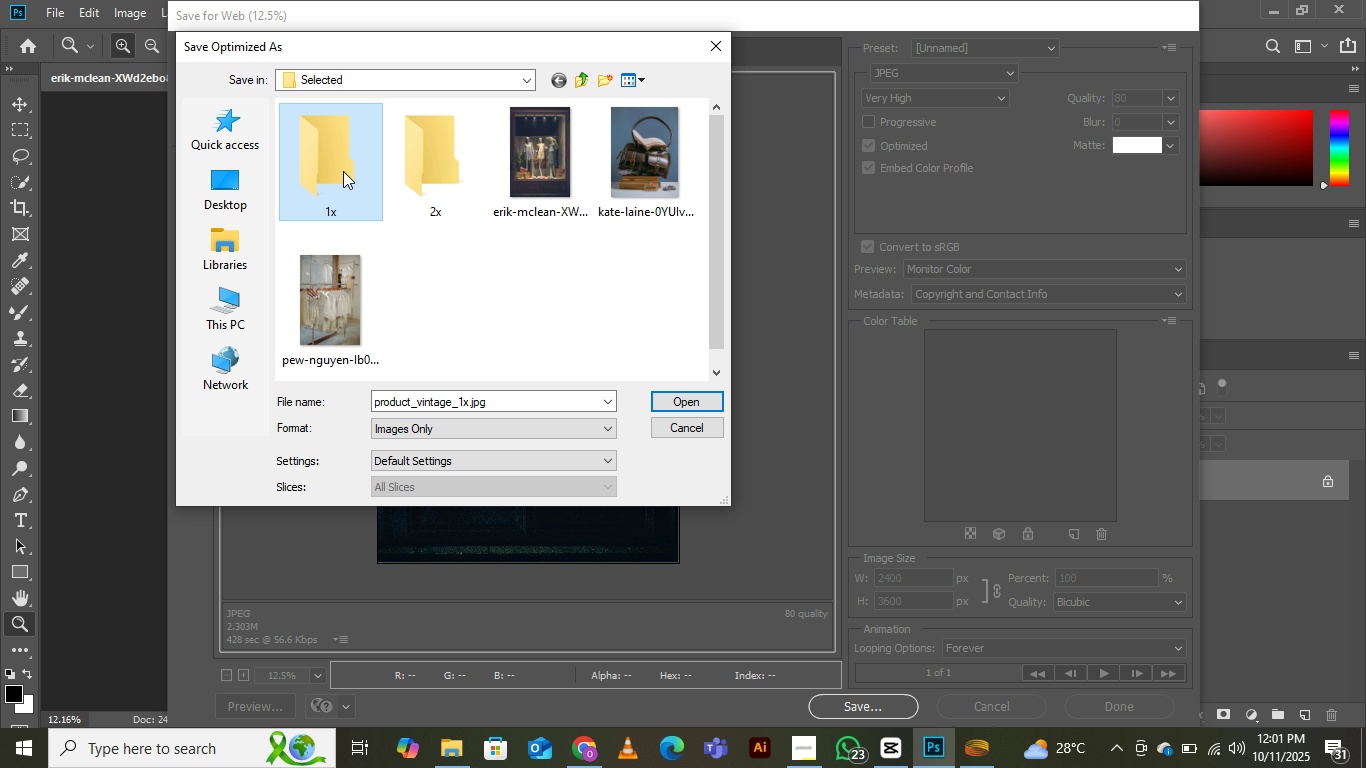 
double_click([343, 171])
 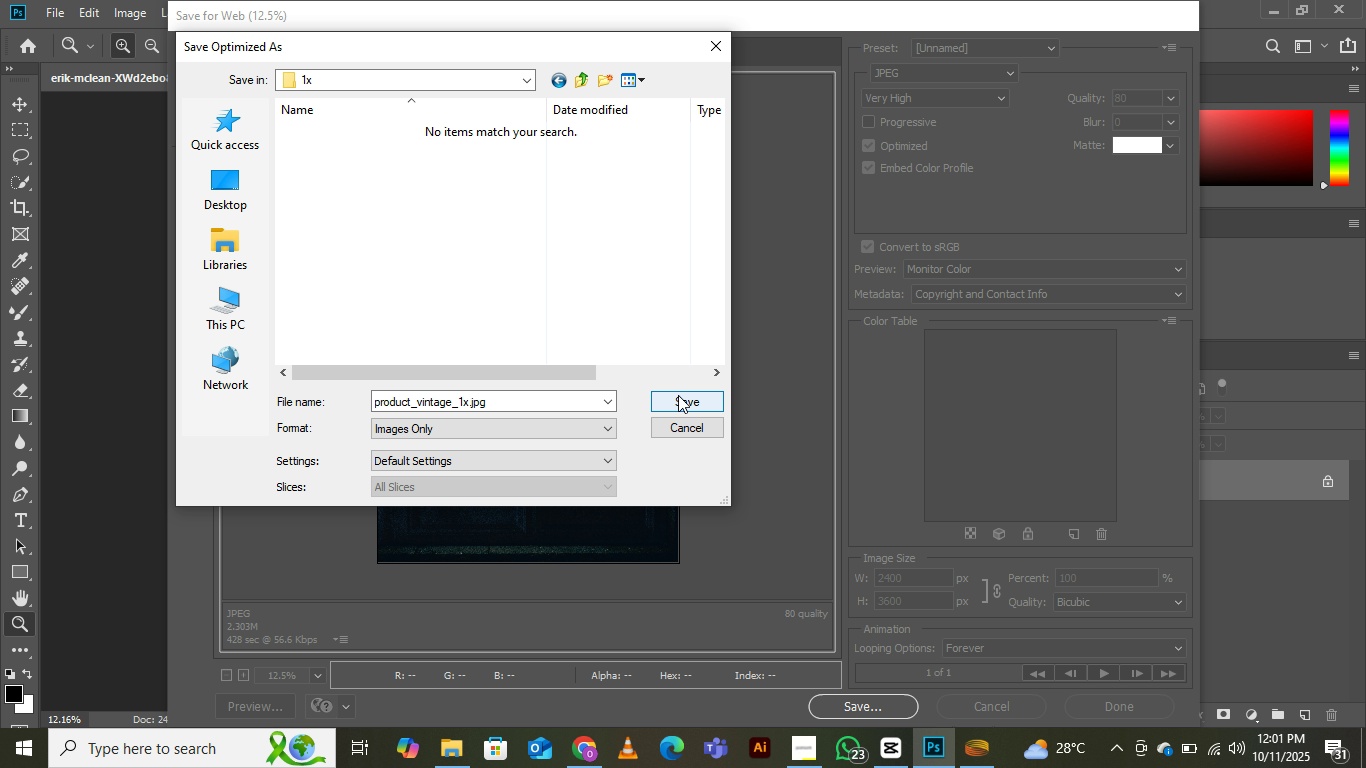 
left_click([678, 395])
 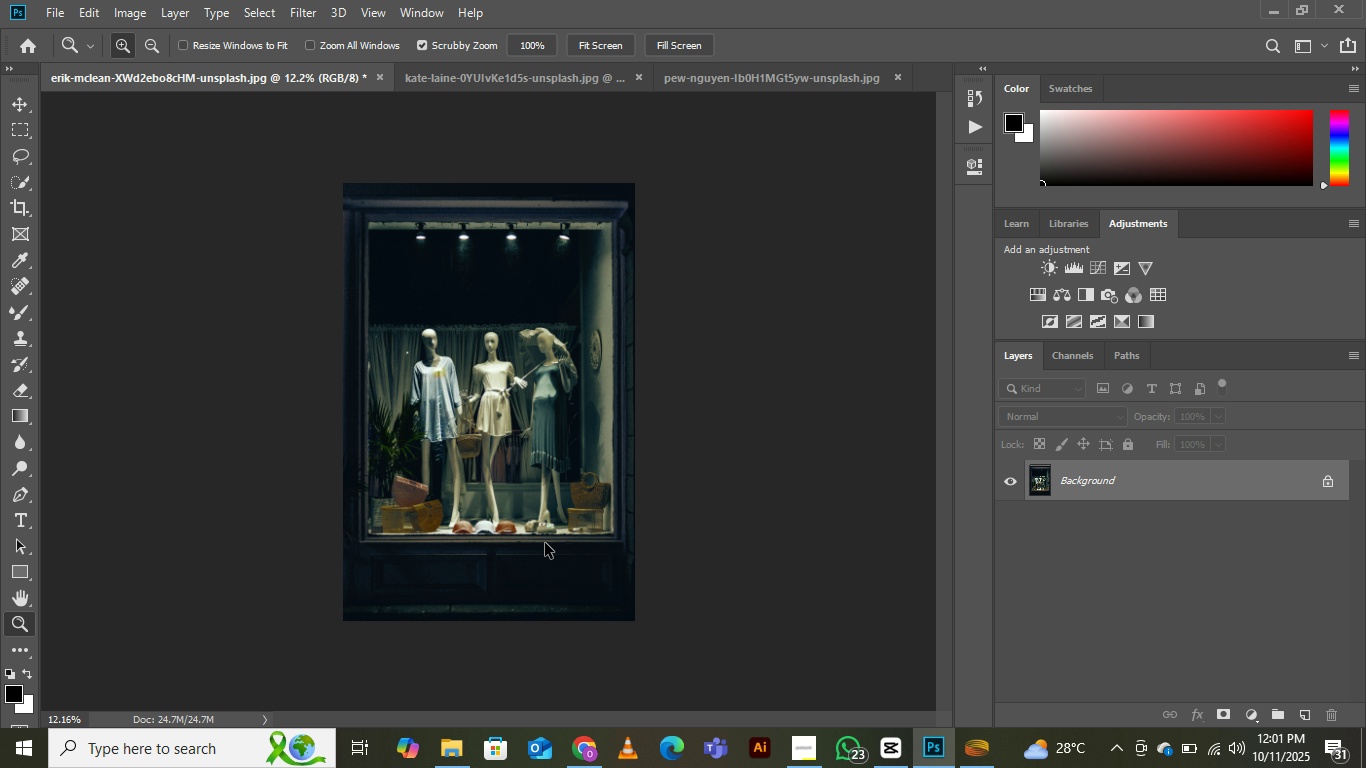 
wait(7.34)
 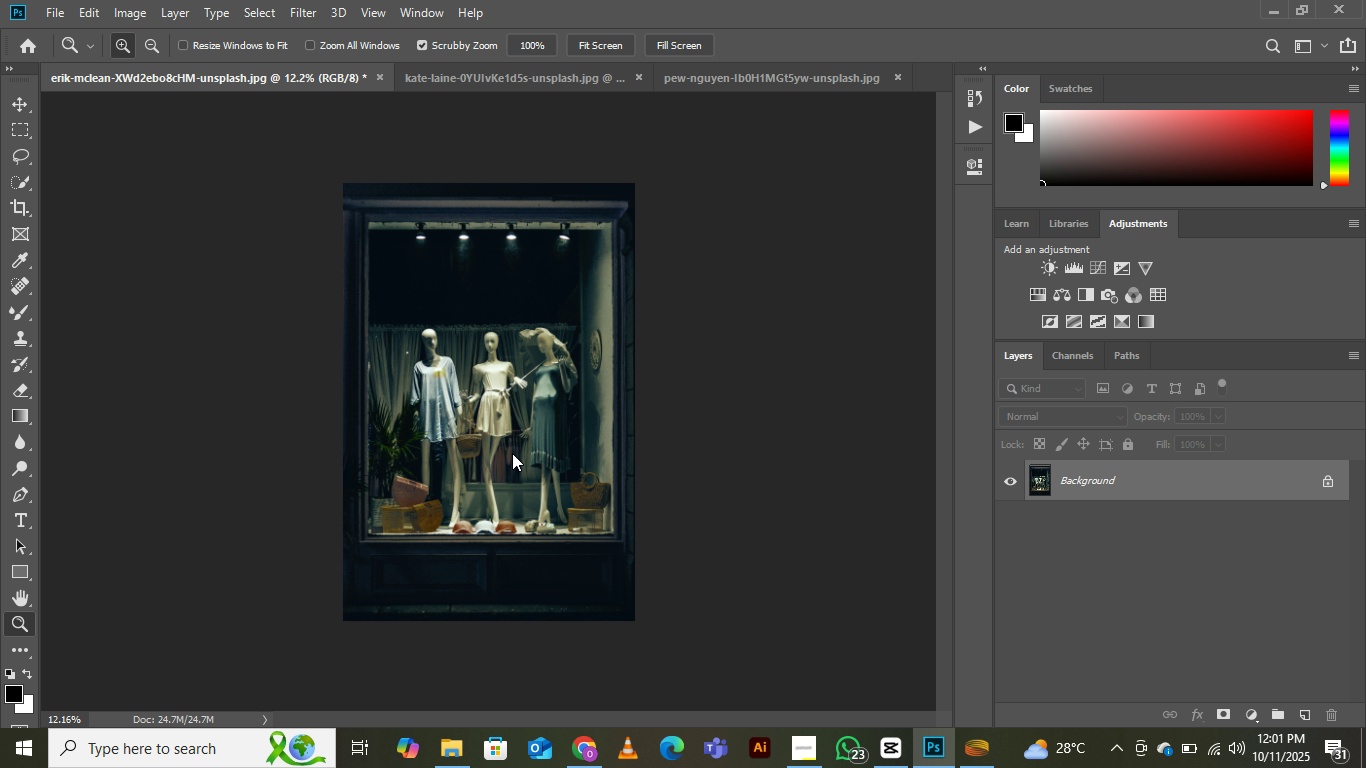 
key(Alt+Control+Shift+S)
 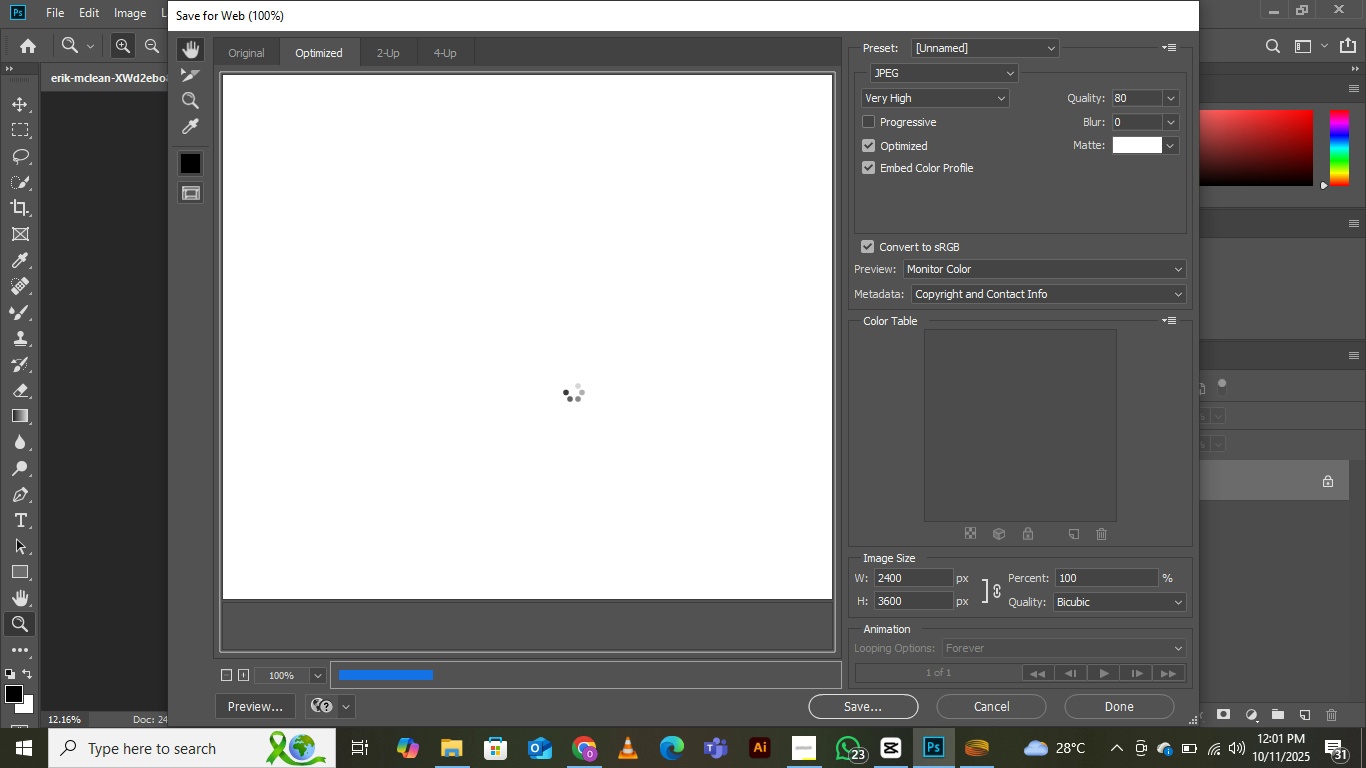 
left_click([575, 392])
 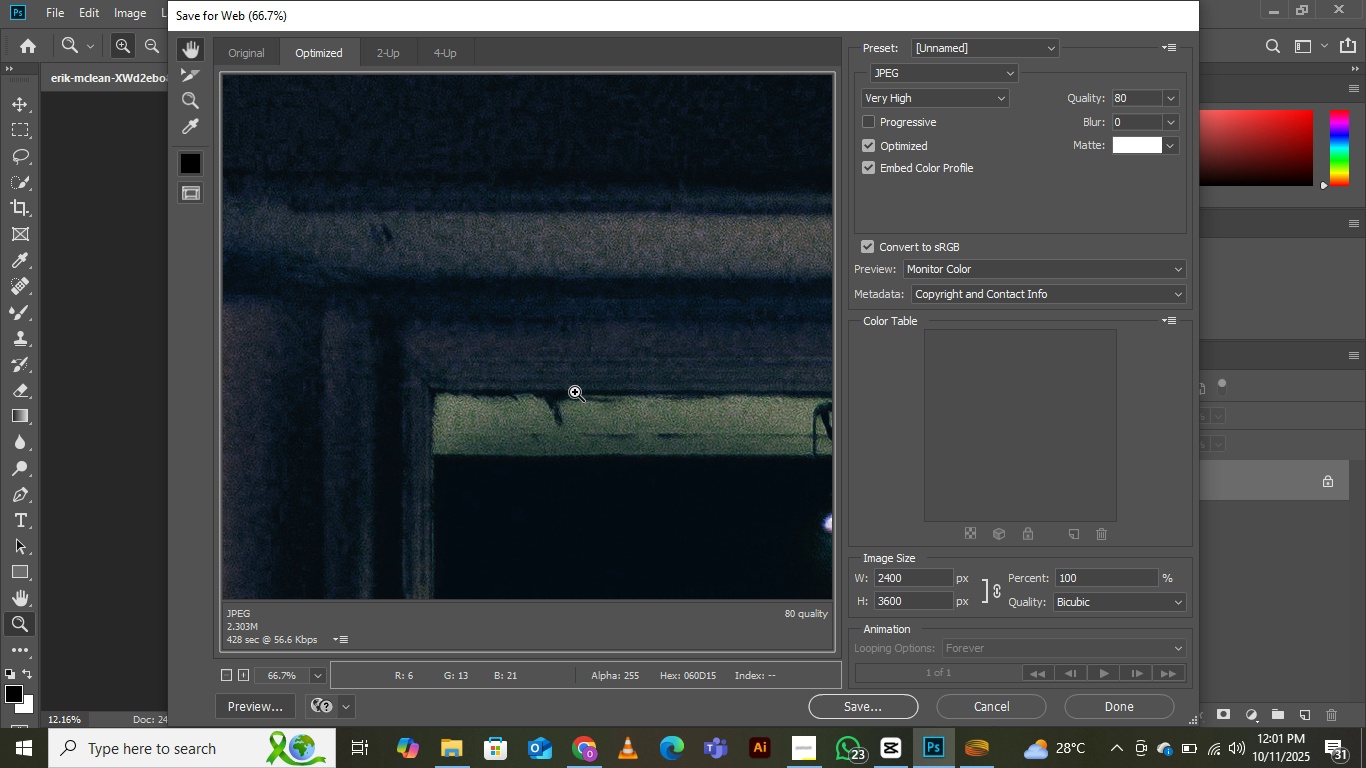 
key(Control+Minus)
 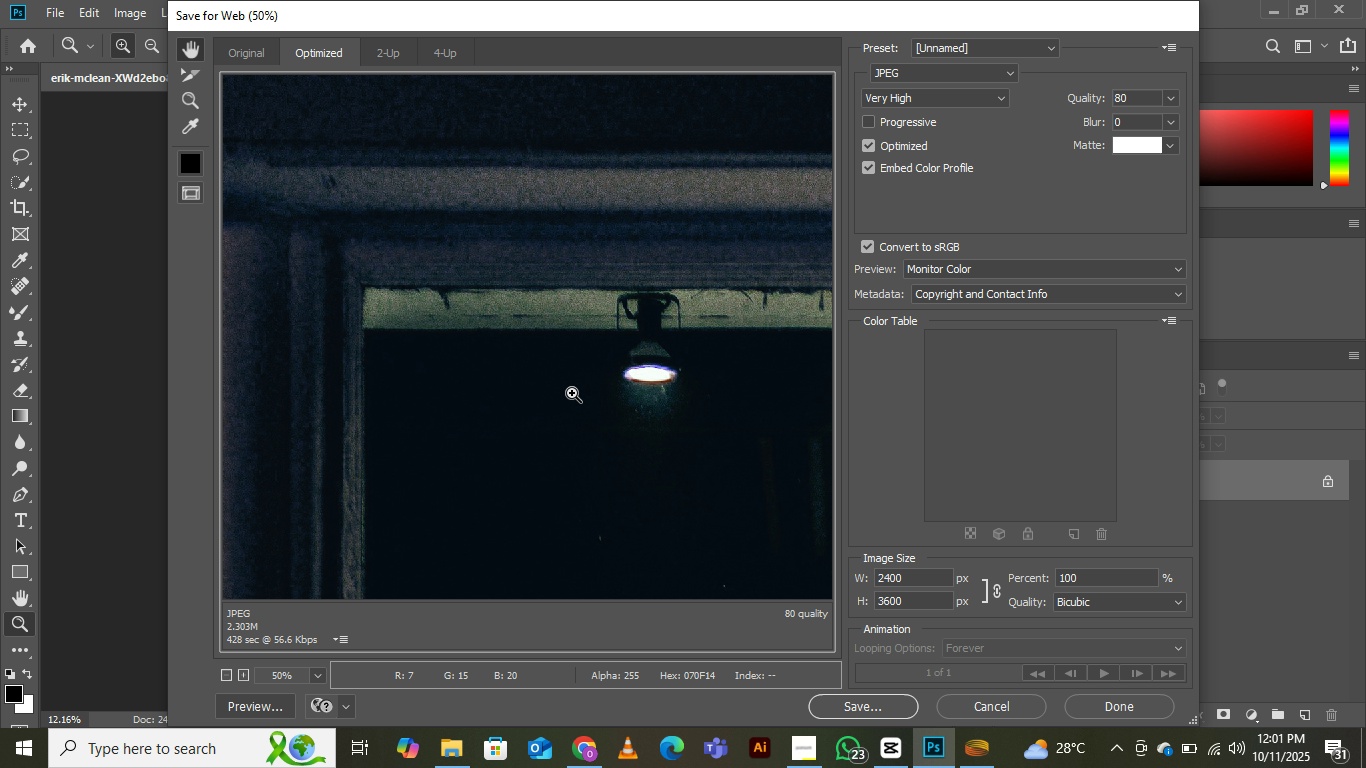 
key(Control+Minus)
 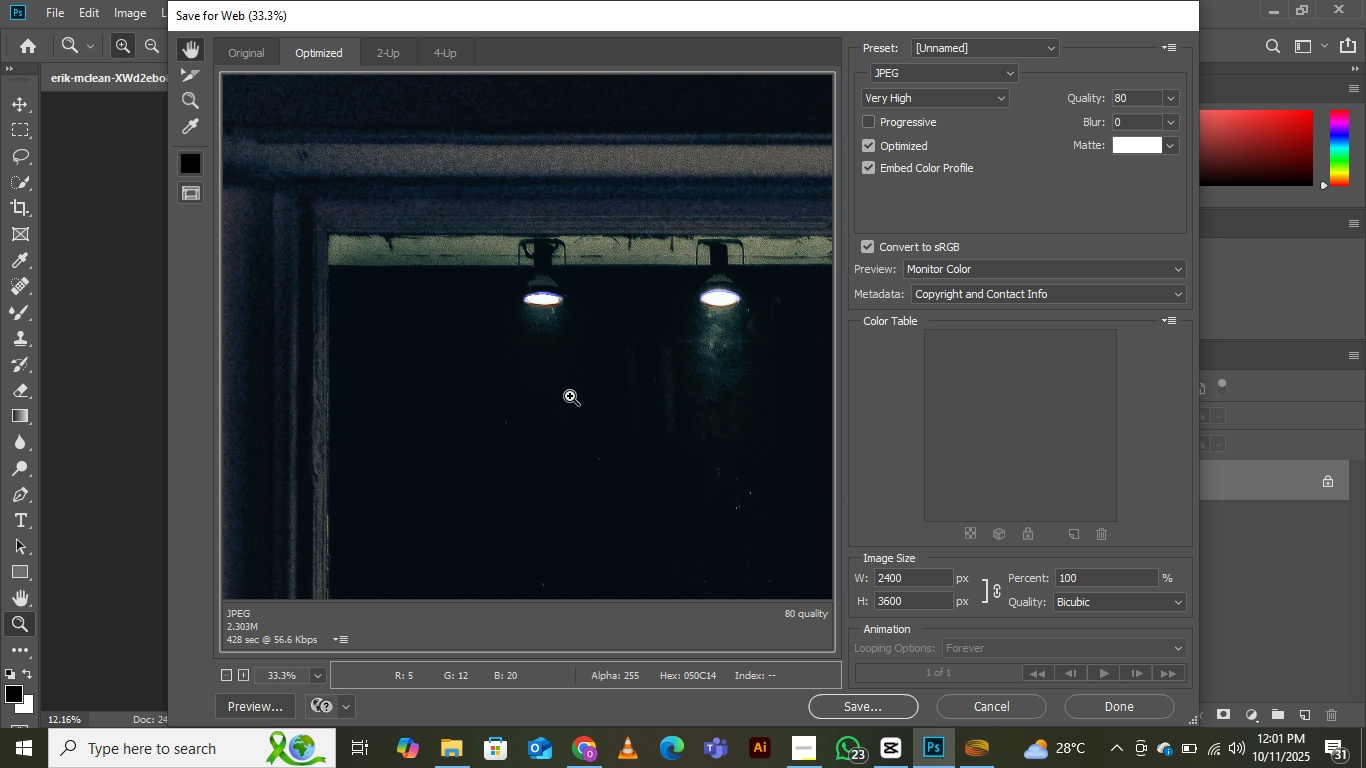 
key(Control+Minus)
 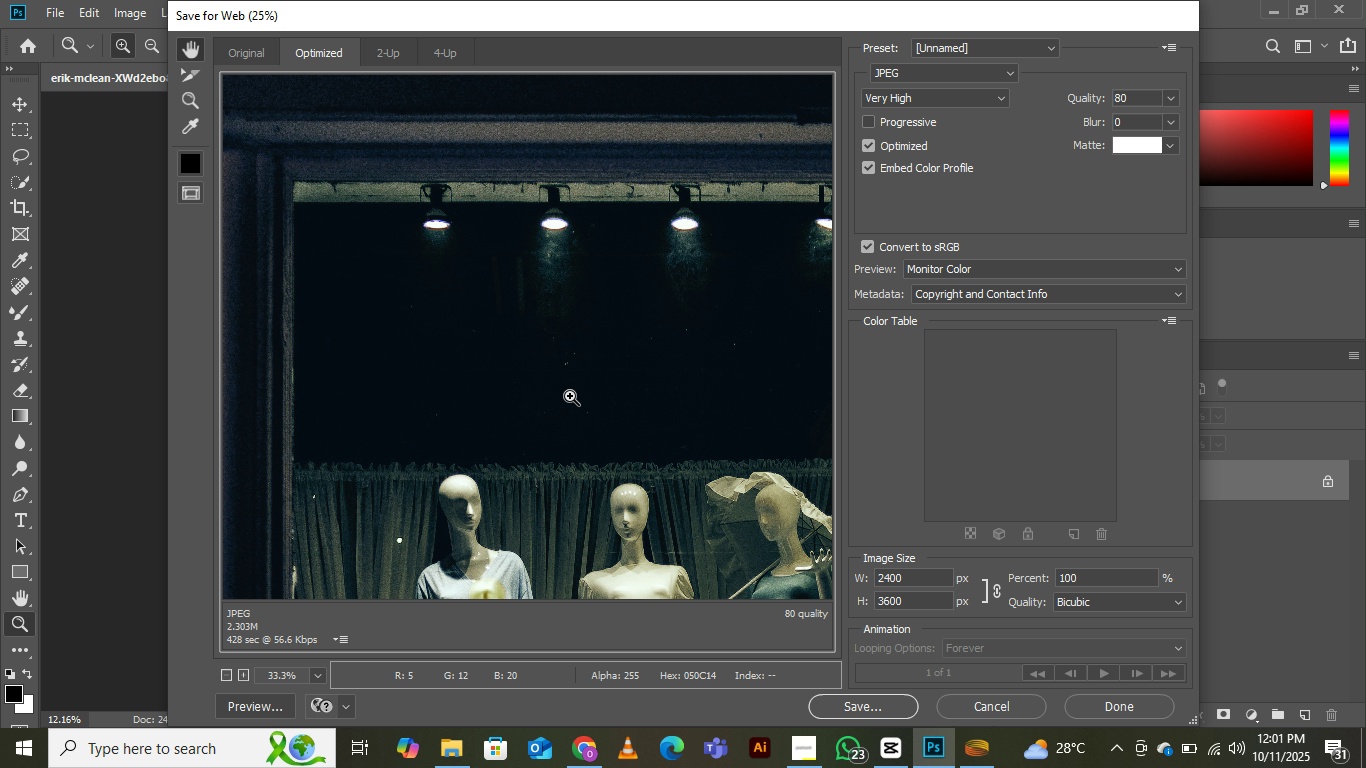 
key(Control+Minus)
 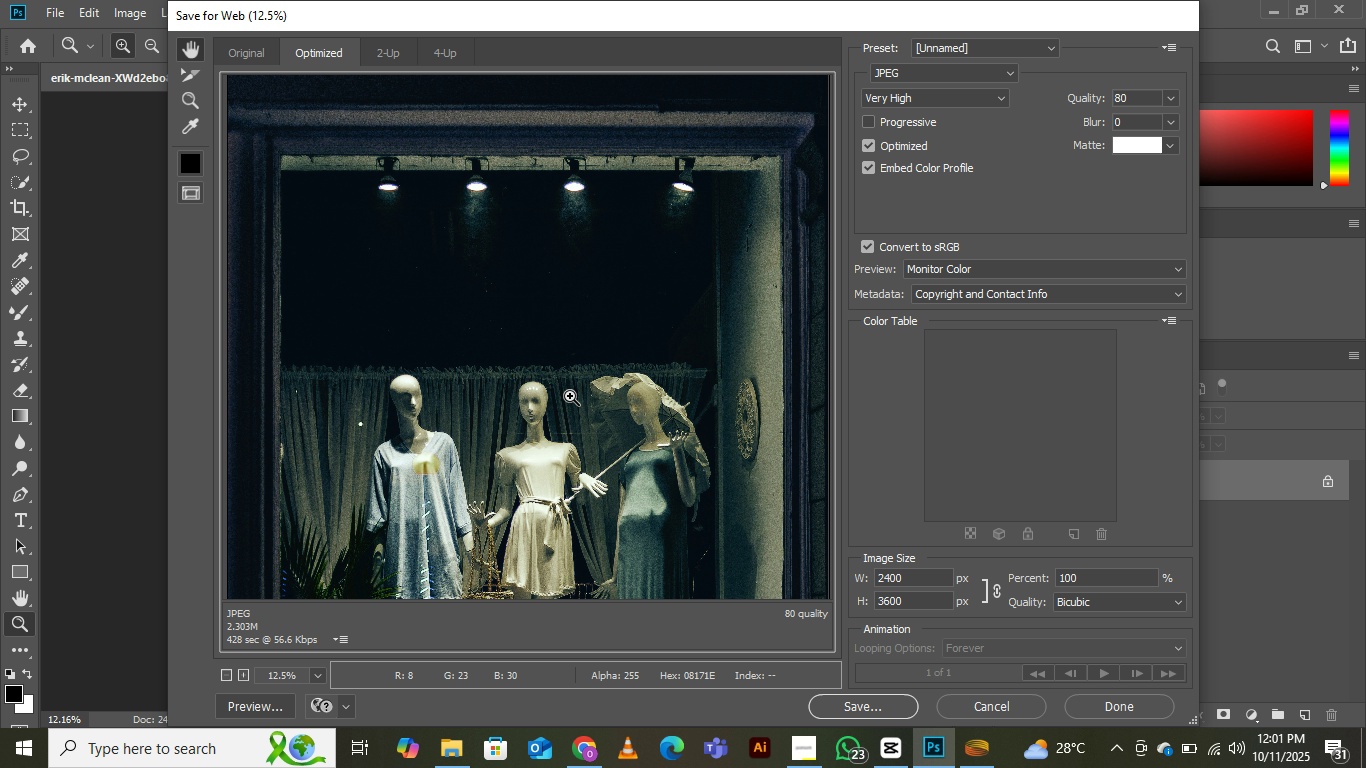 
key(Control+Minus)
 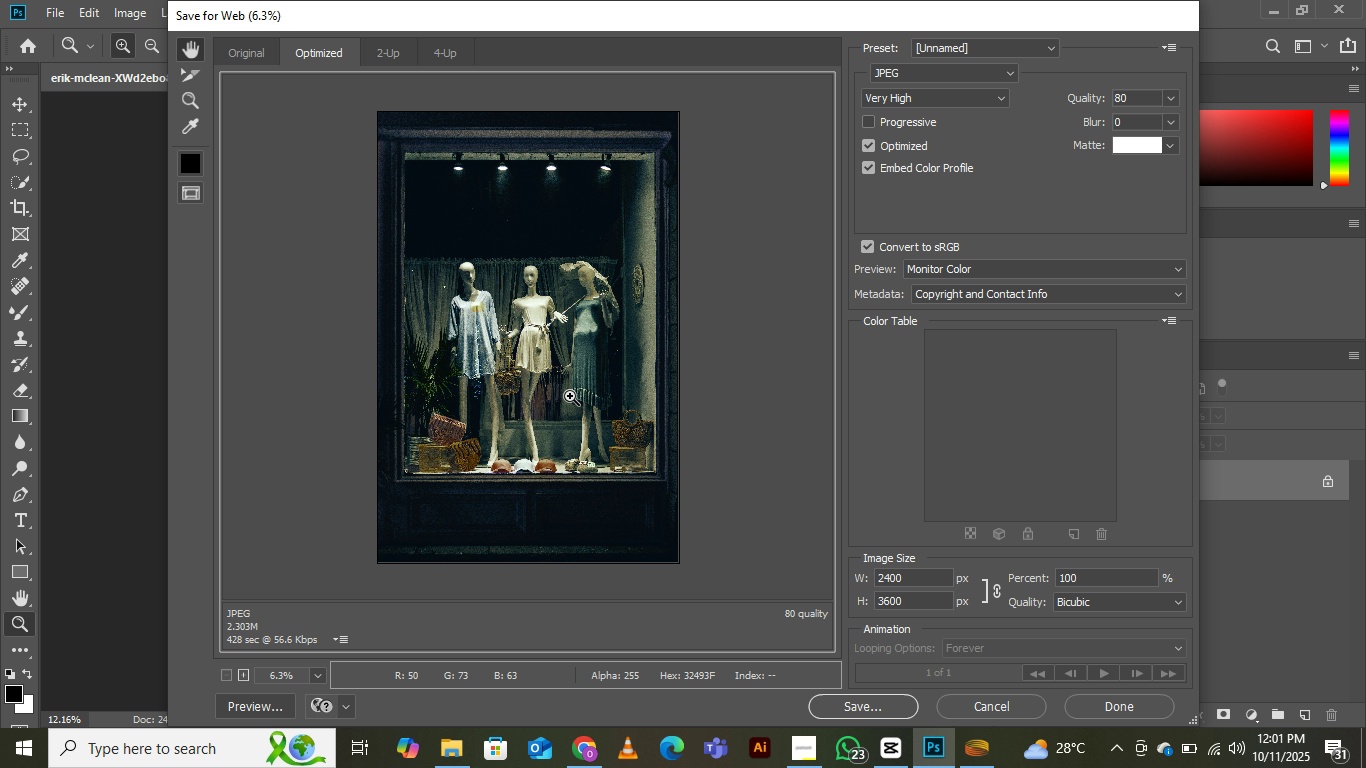 
key(Control+Minus)
 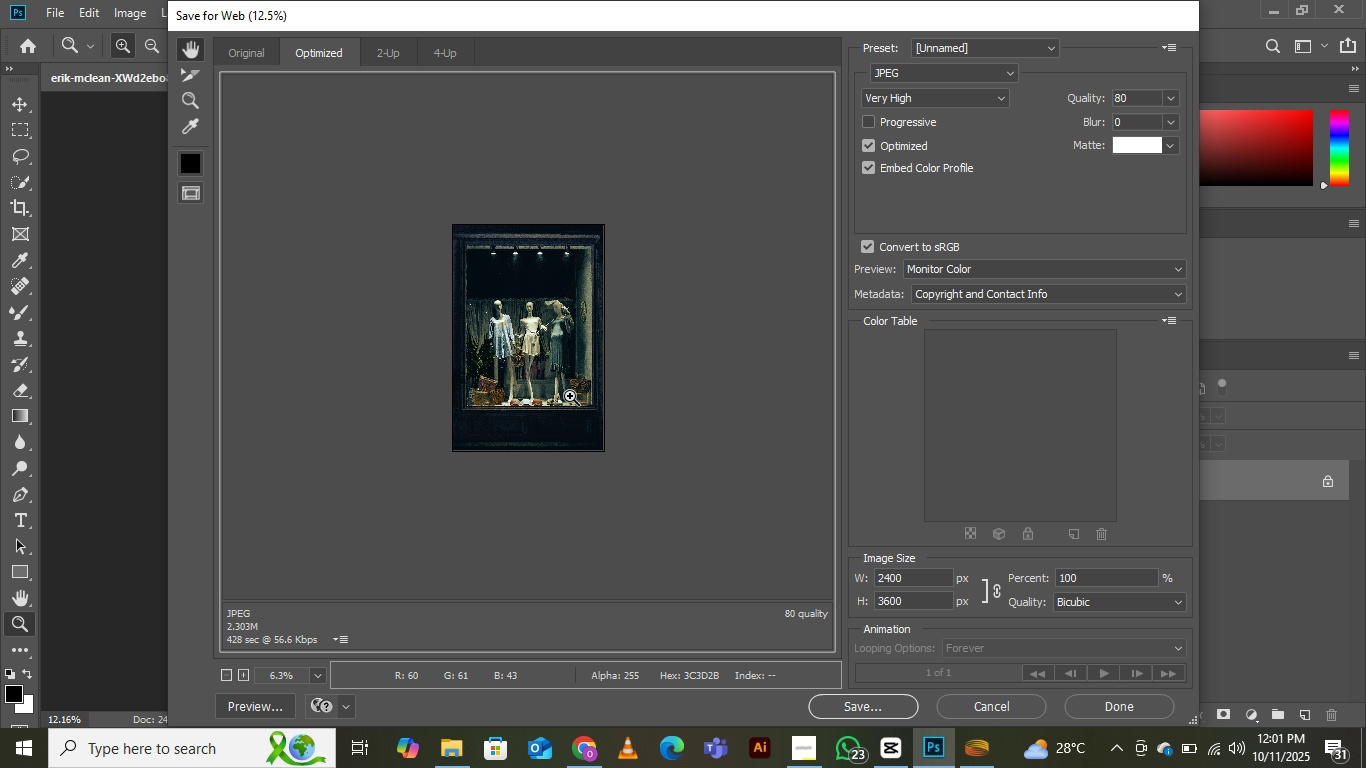 
key(Control+Equal)
 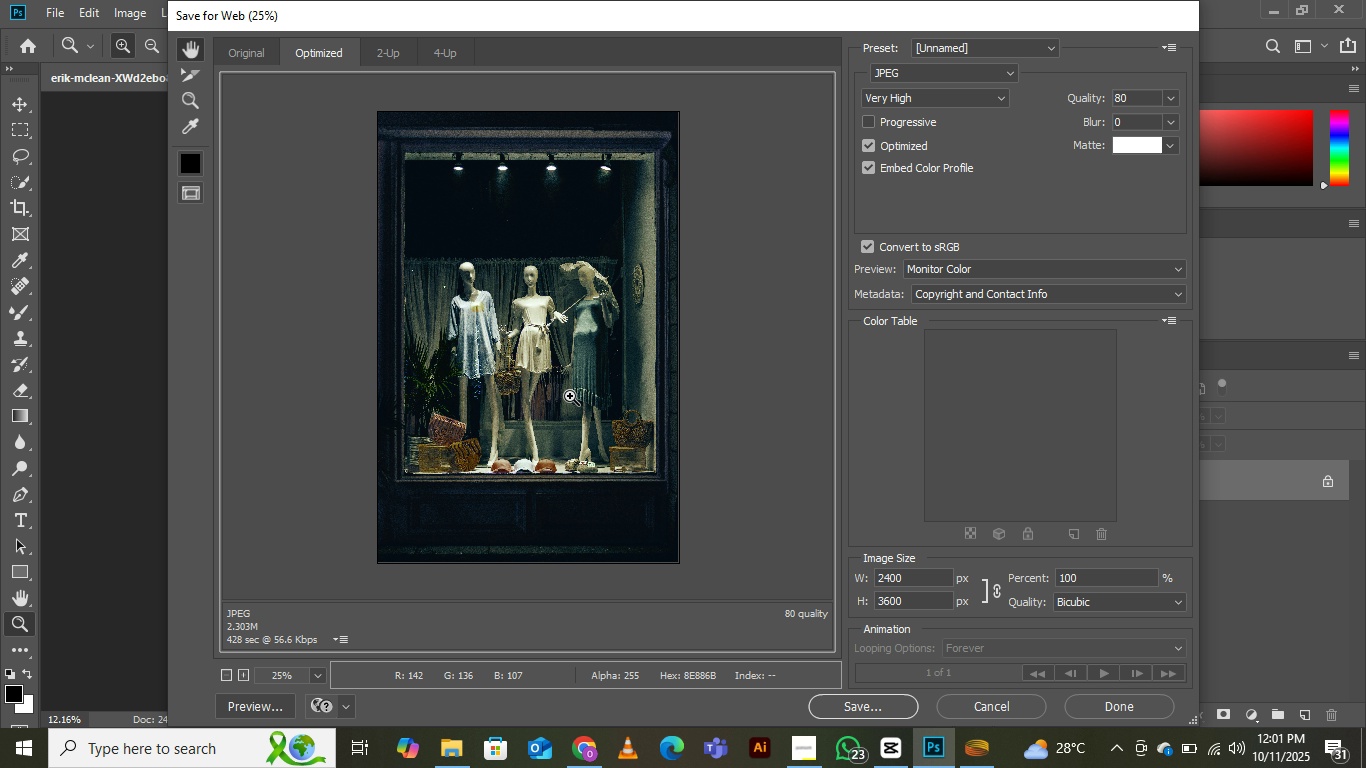 
key(Control+Equal)
 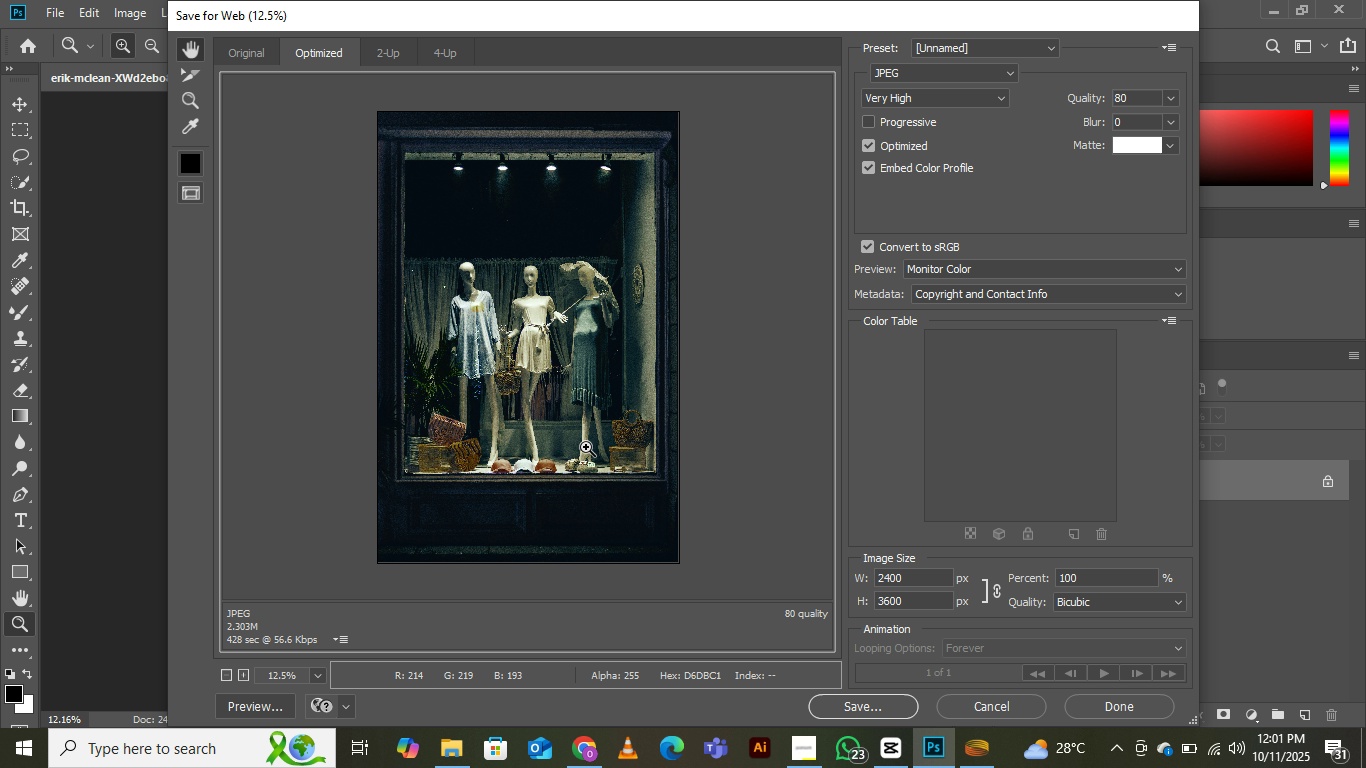 
key(Control+Minus)
 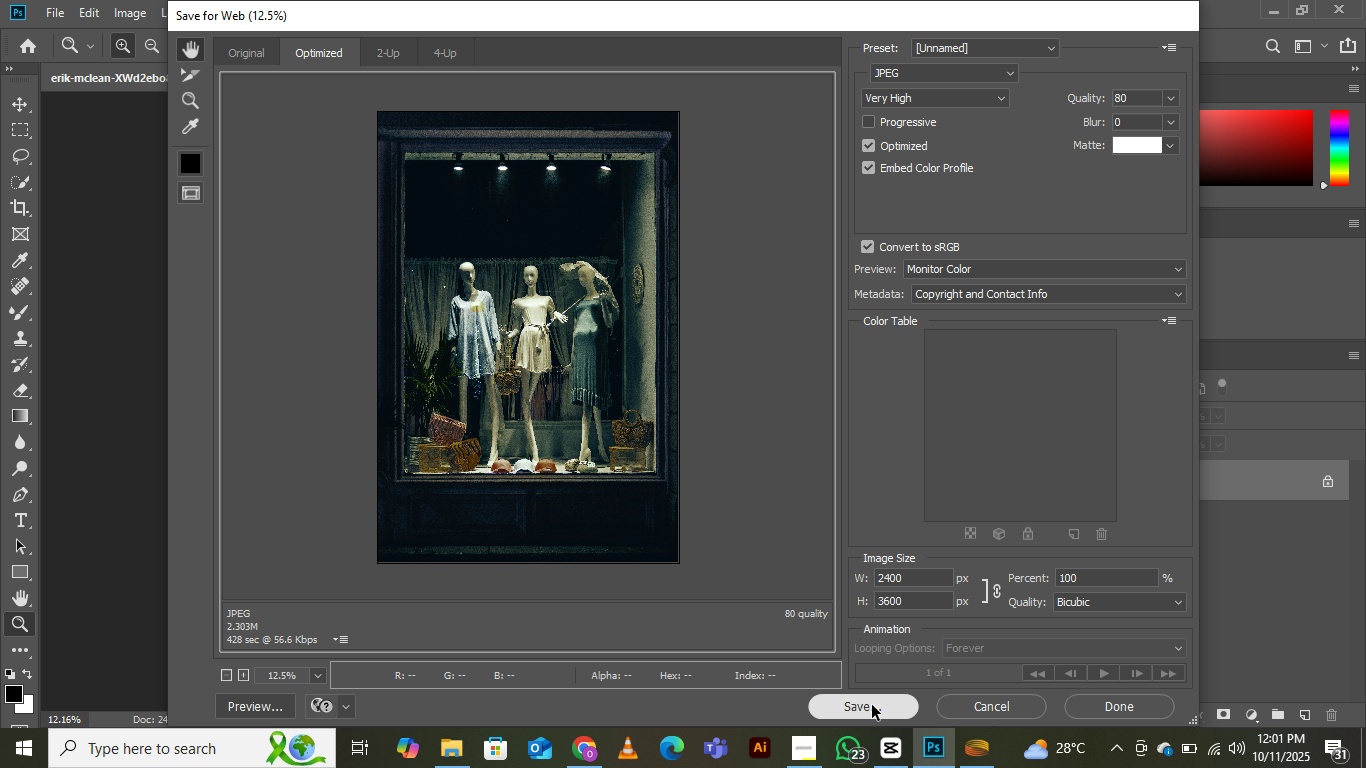 
left_click([872, 705])
 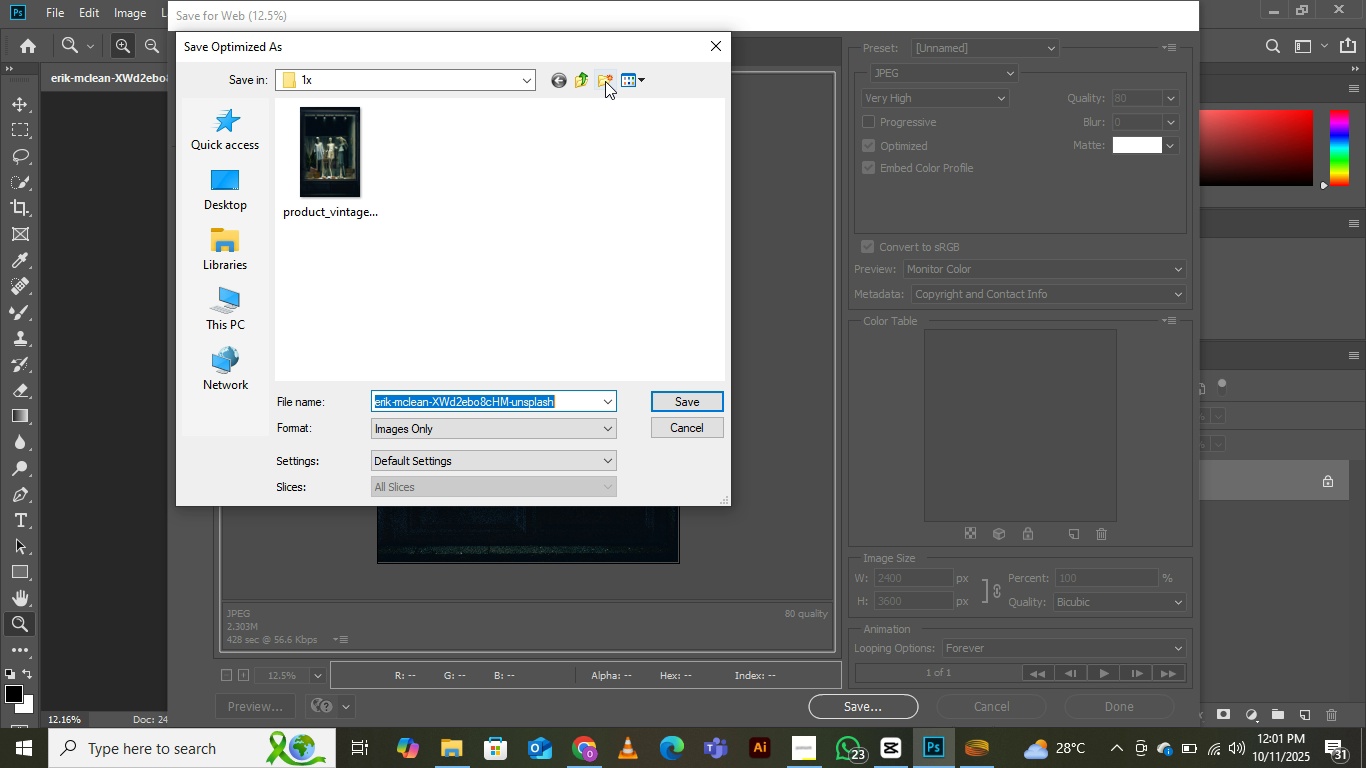 
left_click([584, 76])
 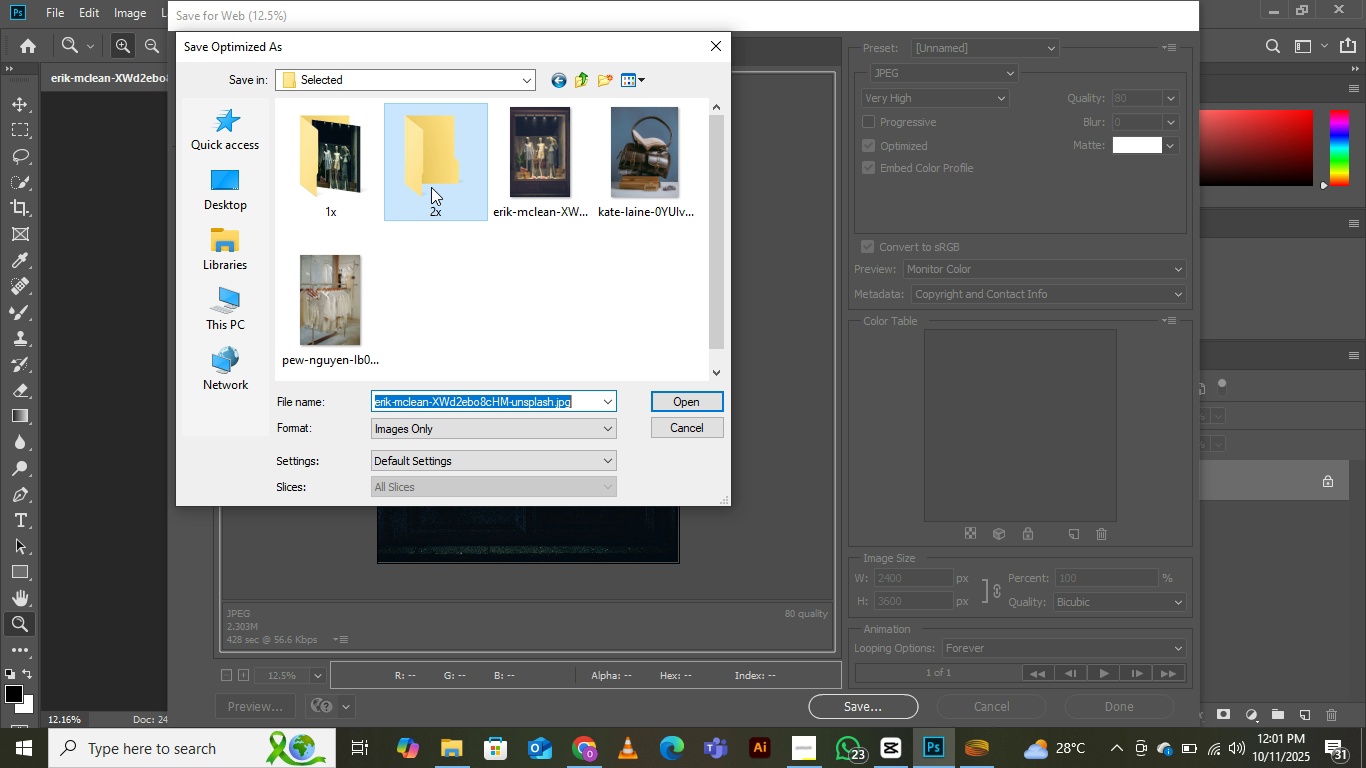 
double_click([431, 187])
 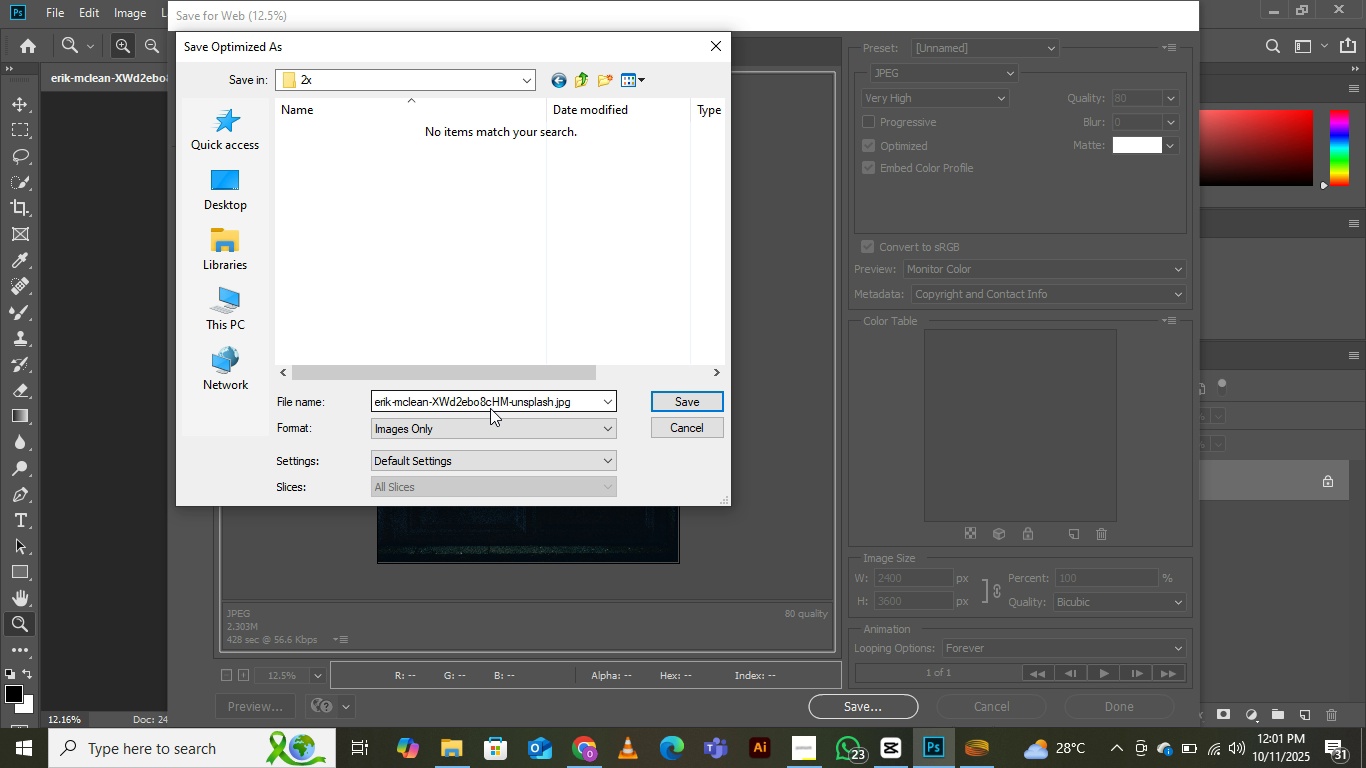 
left_click([490, 408])
 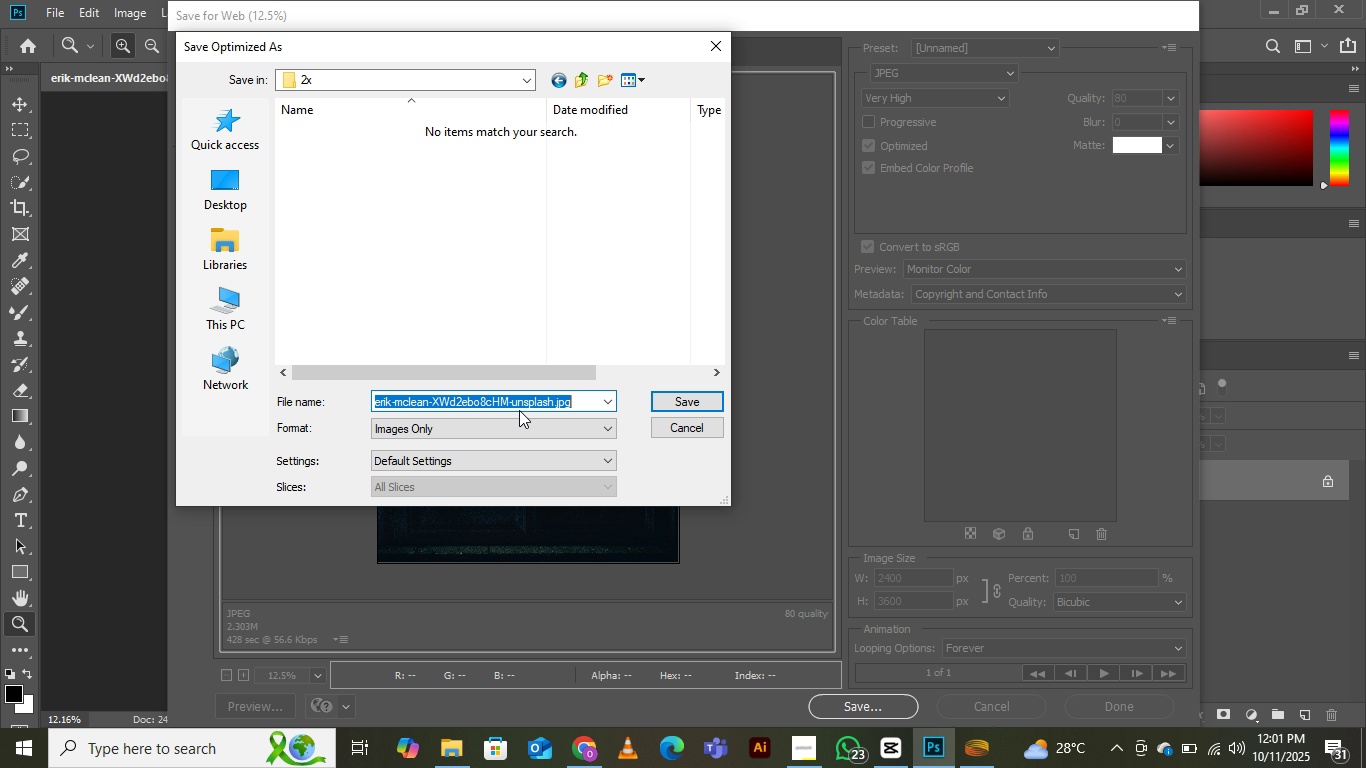 
key(Control+V)
 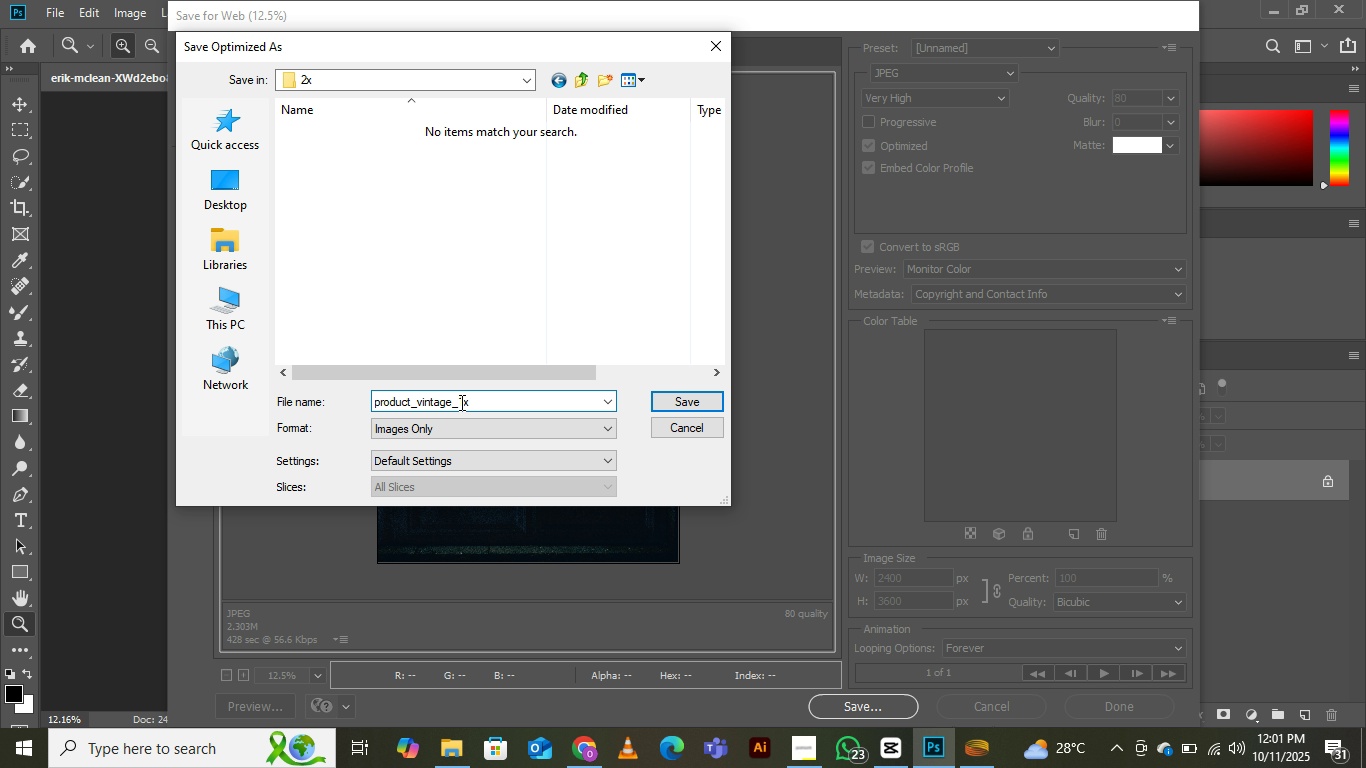 
left_click([459, 402])
 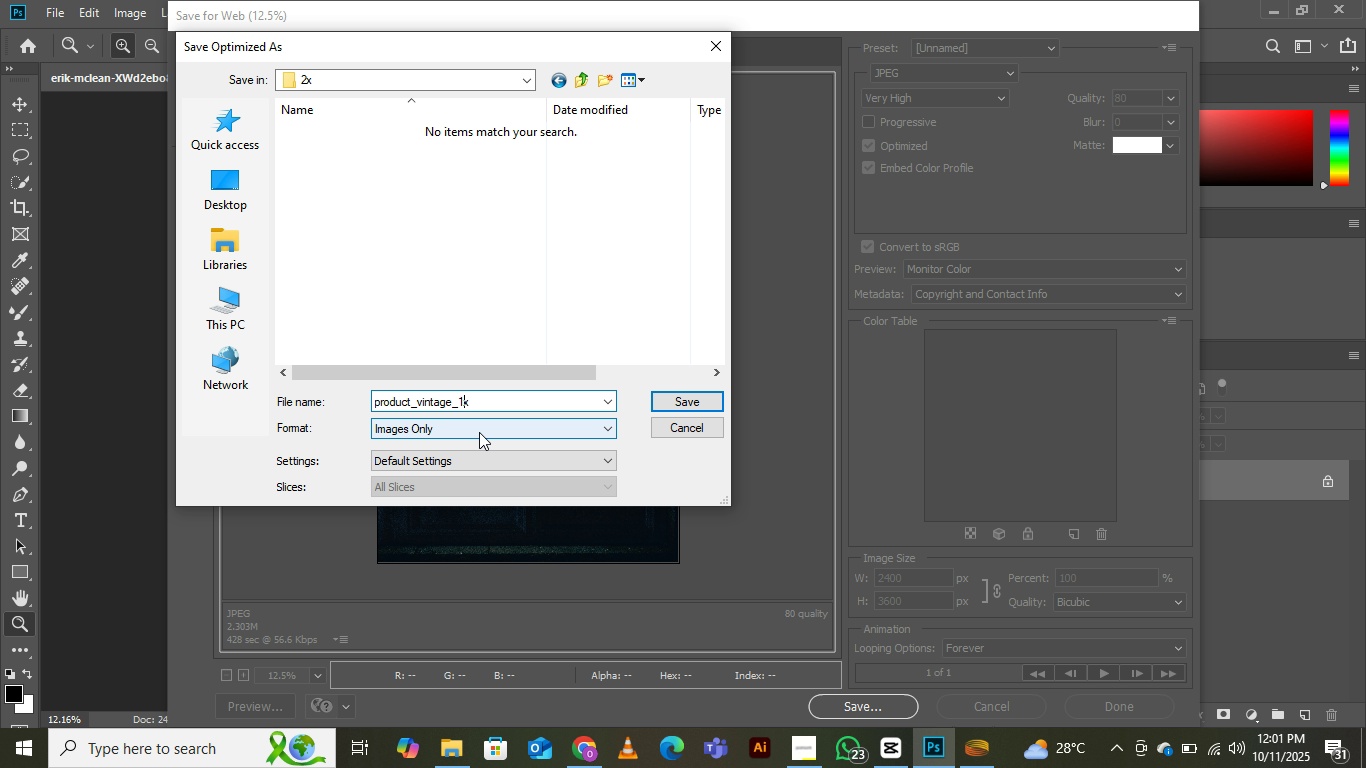 
key(ArrowRight)
 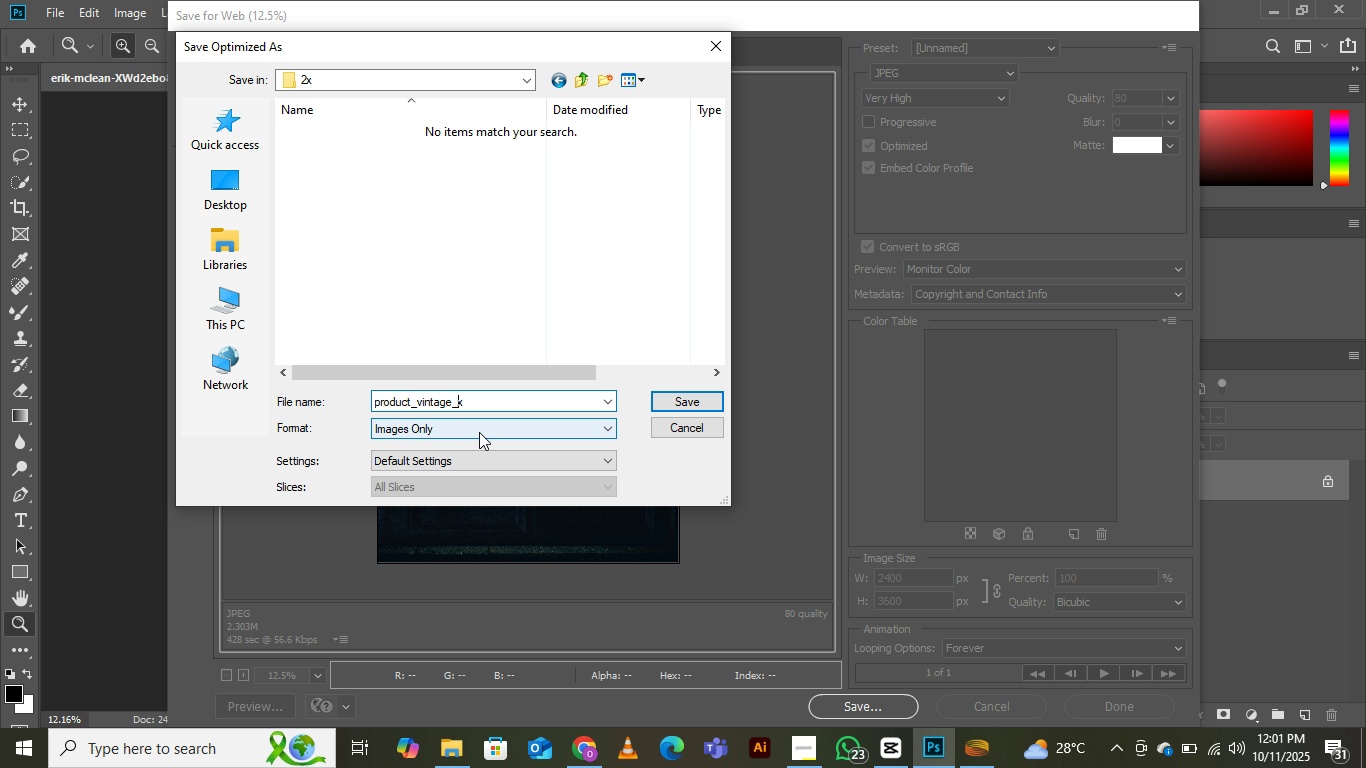 
key(Backspace)
 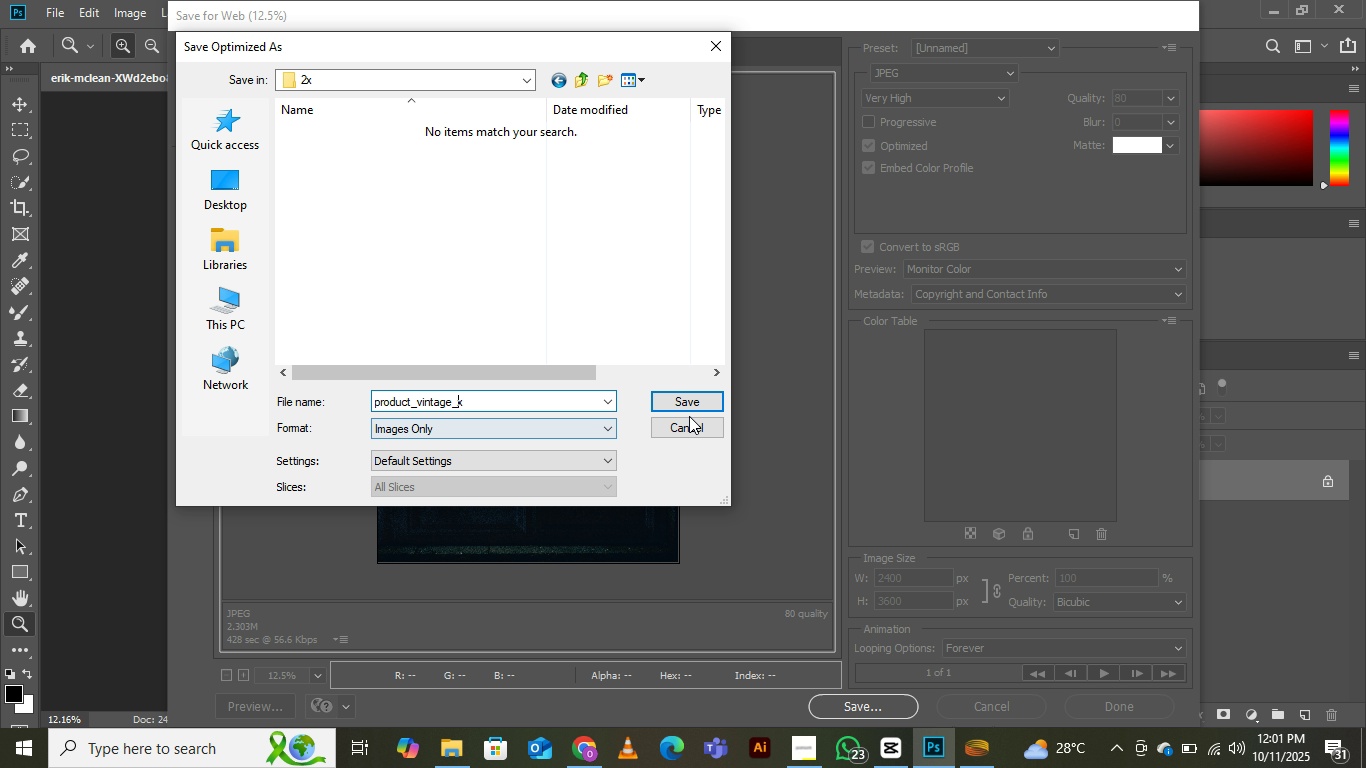 
left_click([684, 431])
 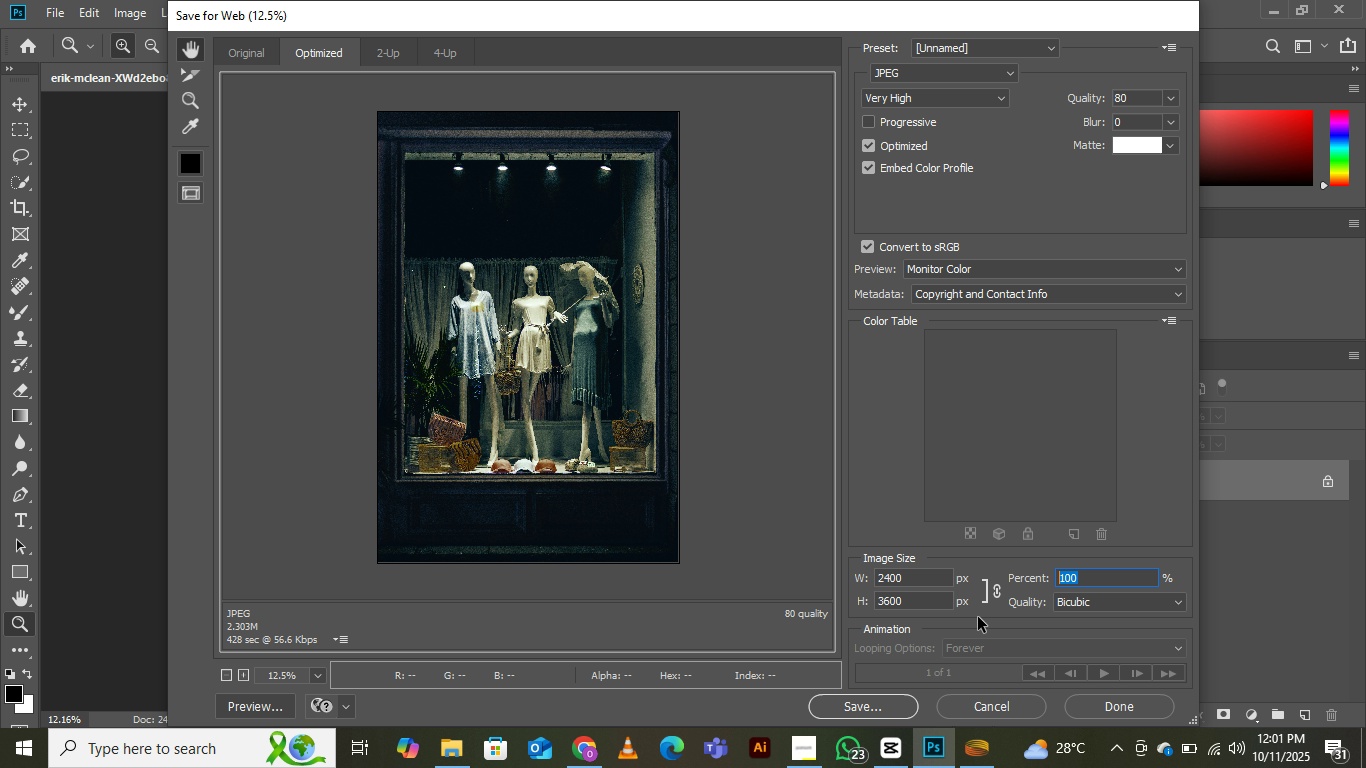 
left_click_drag(start_coordinate=[1098, 576], to_coordinate=[957, 627])
 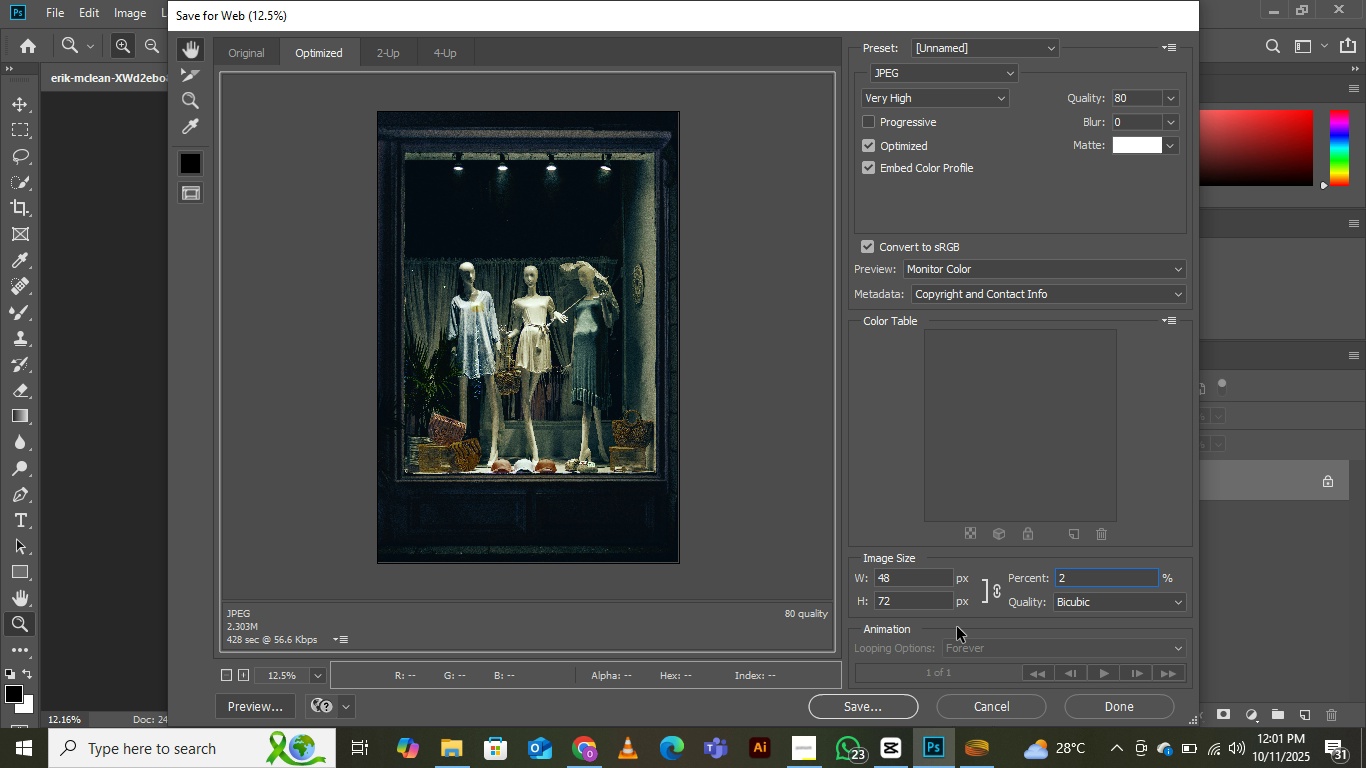 
type(200)
 